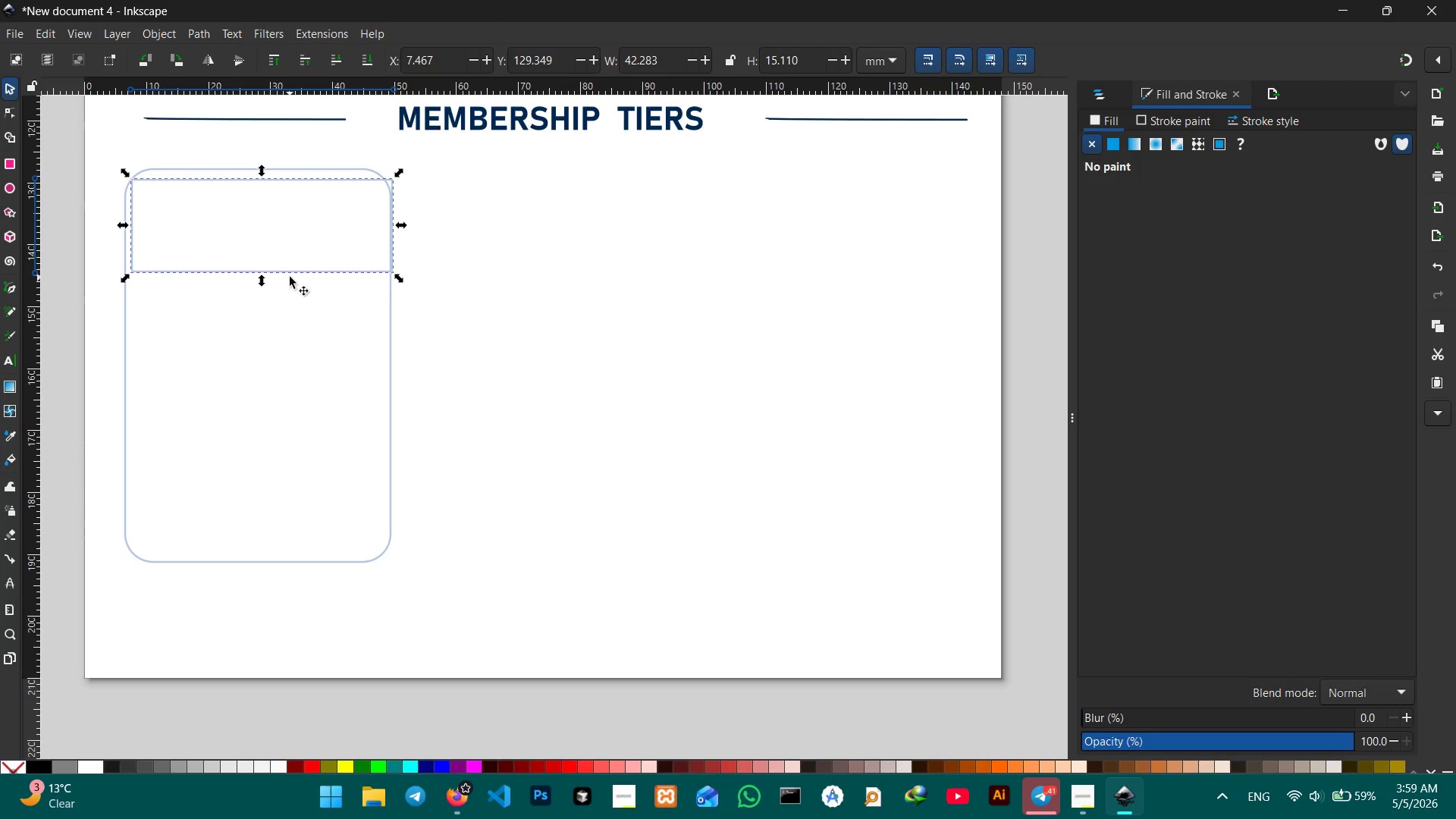 
left_click_drag(start_coordinate=[290, 273], to_coordinate=[281, 261])
 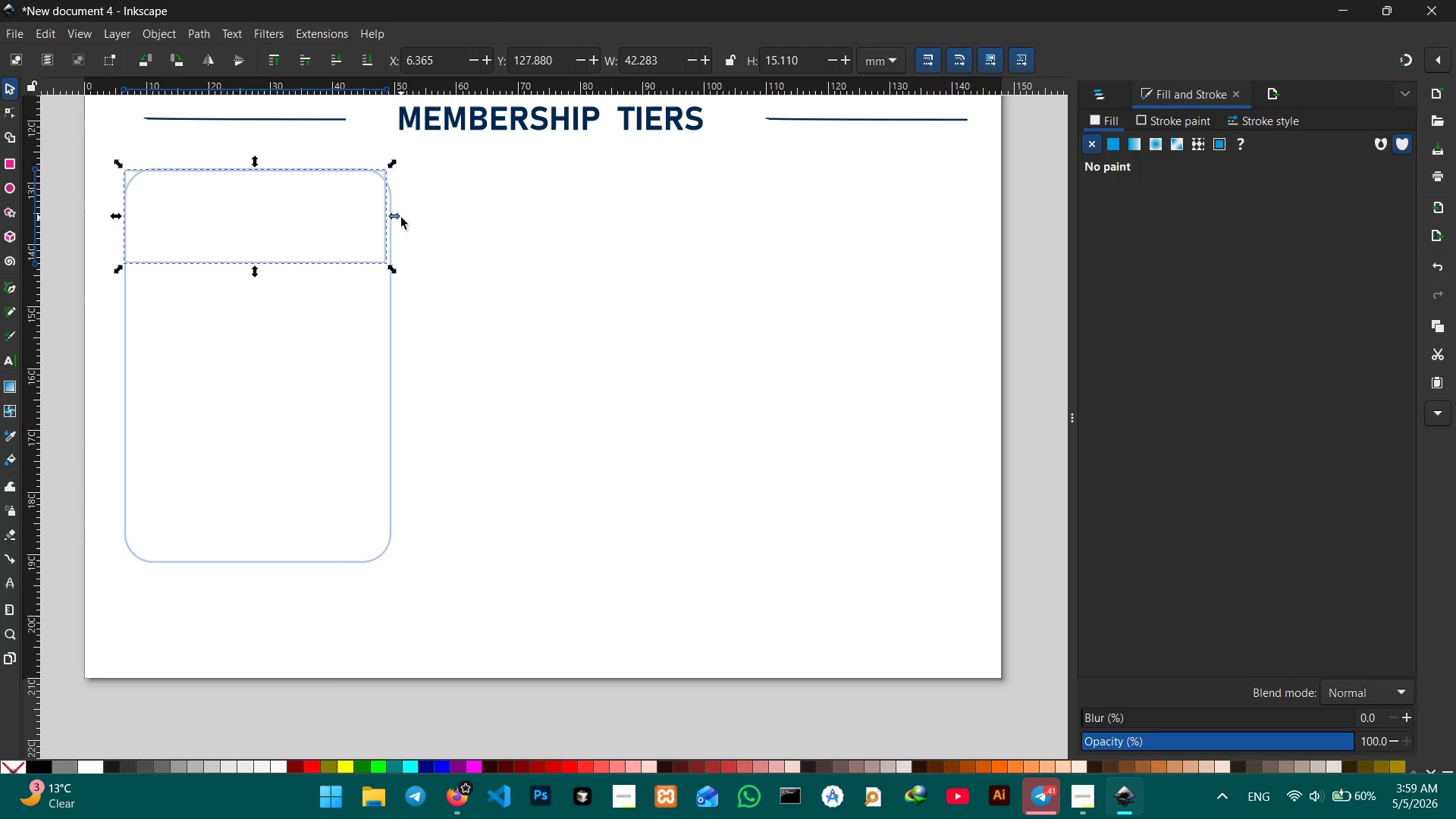 
left_click_drag(start_coordinate=[399, 217], to_coordinate=[404, 218])
 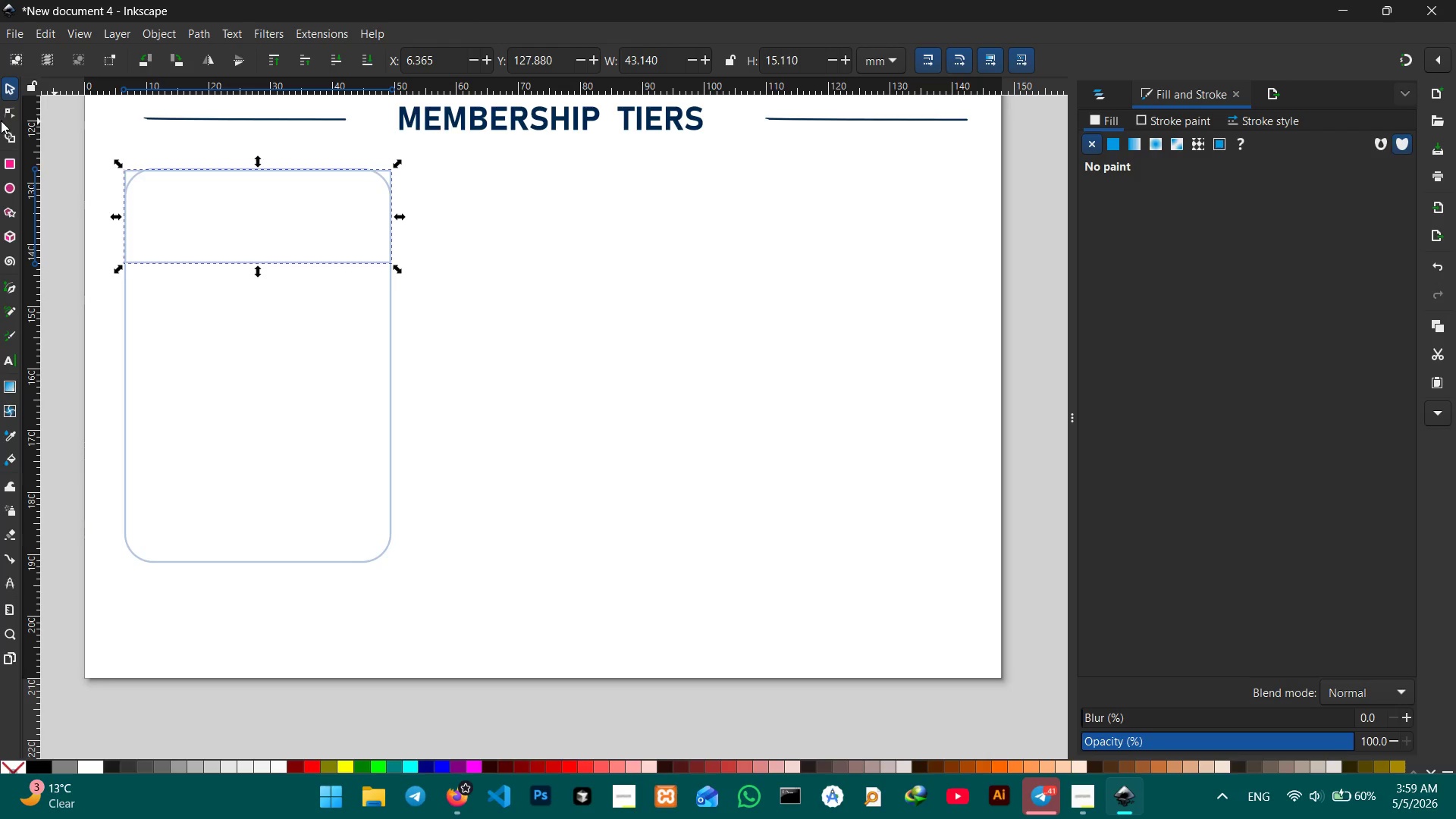 
left_click([2, 102])
 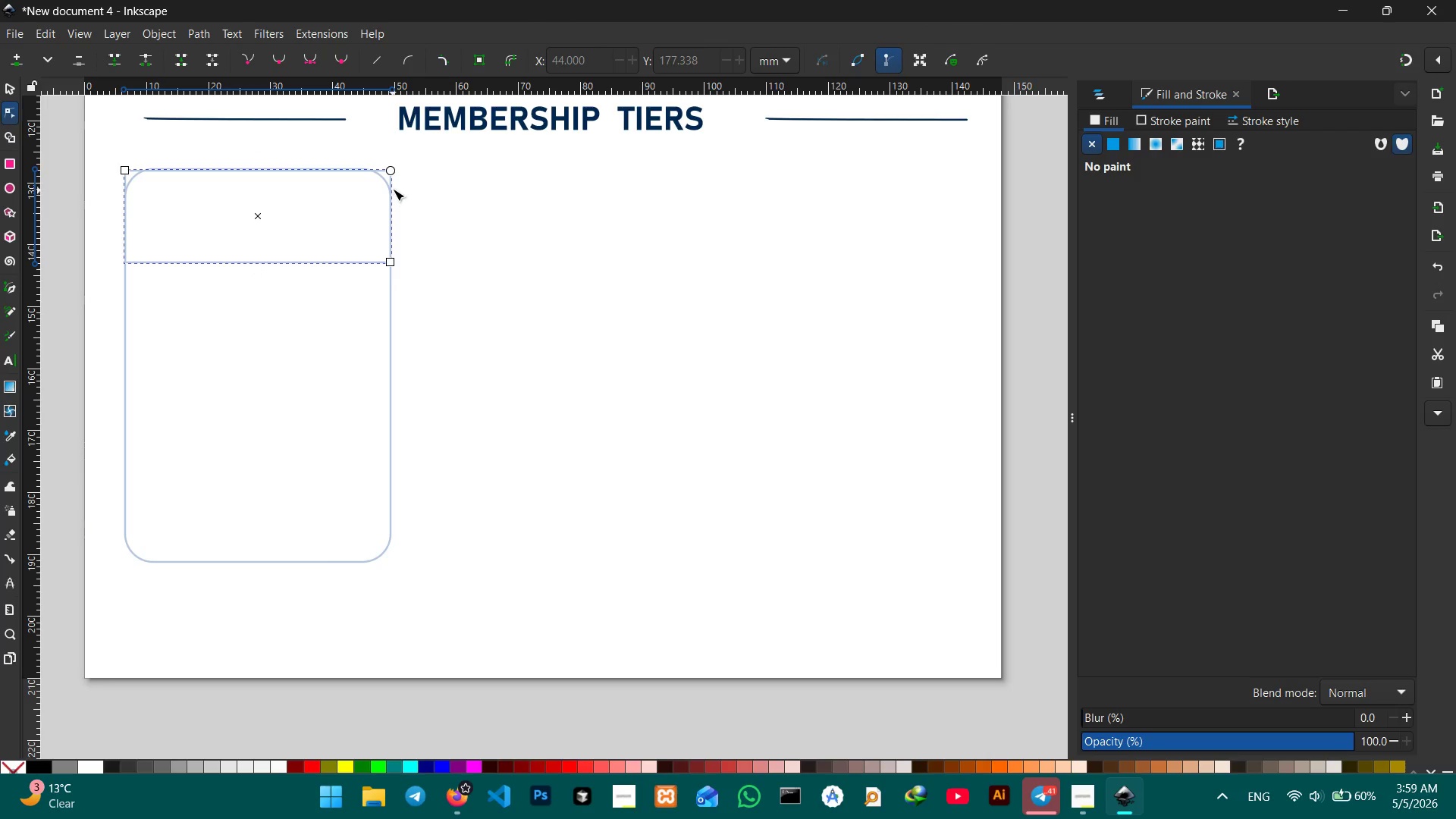 
left_click([394, 184])
 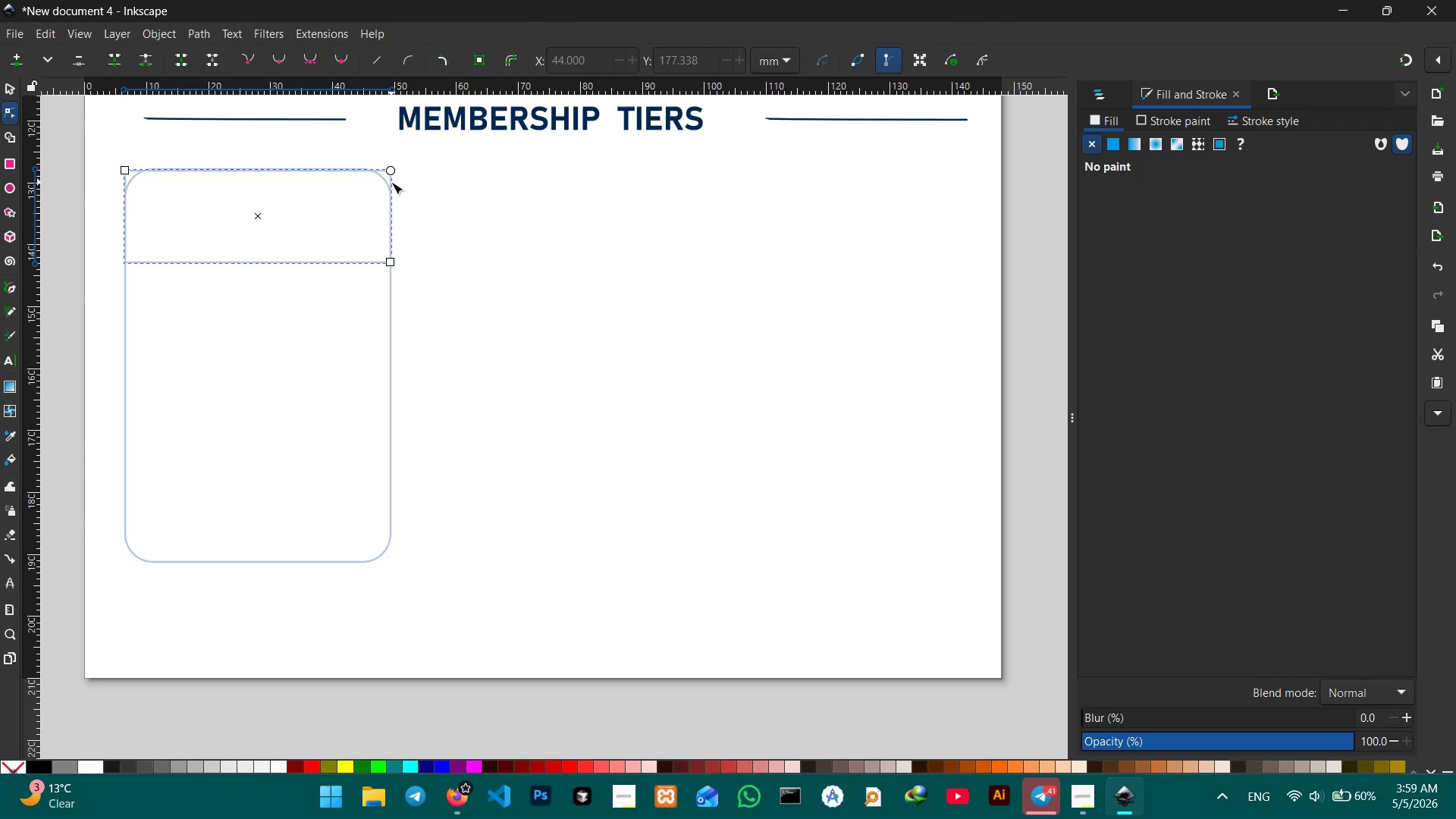 
double_click([391, 182])
 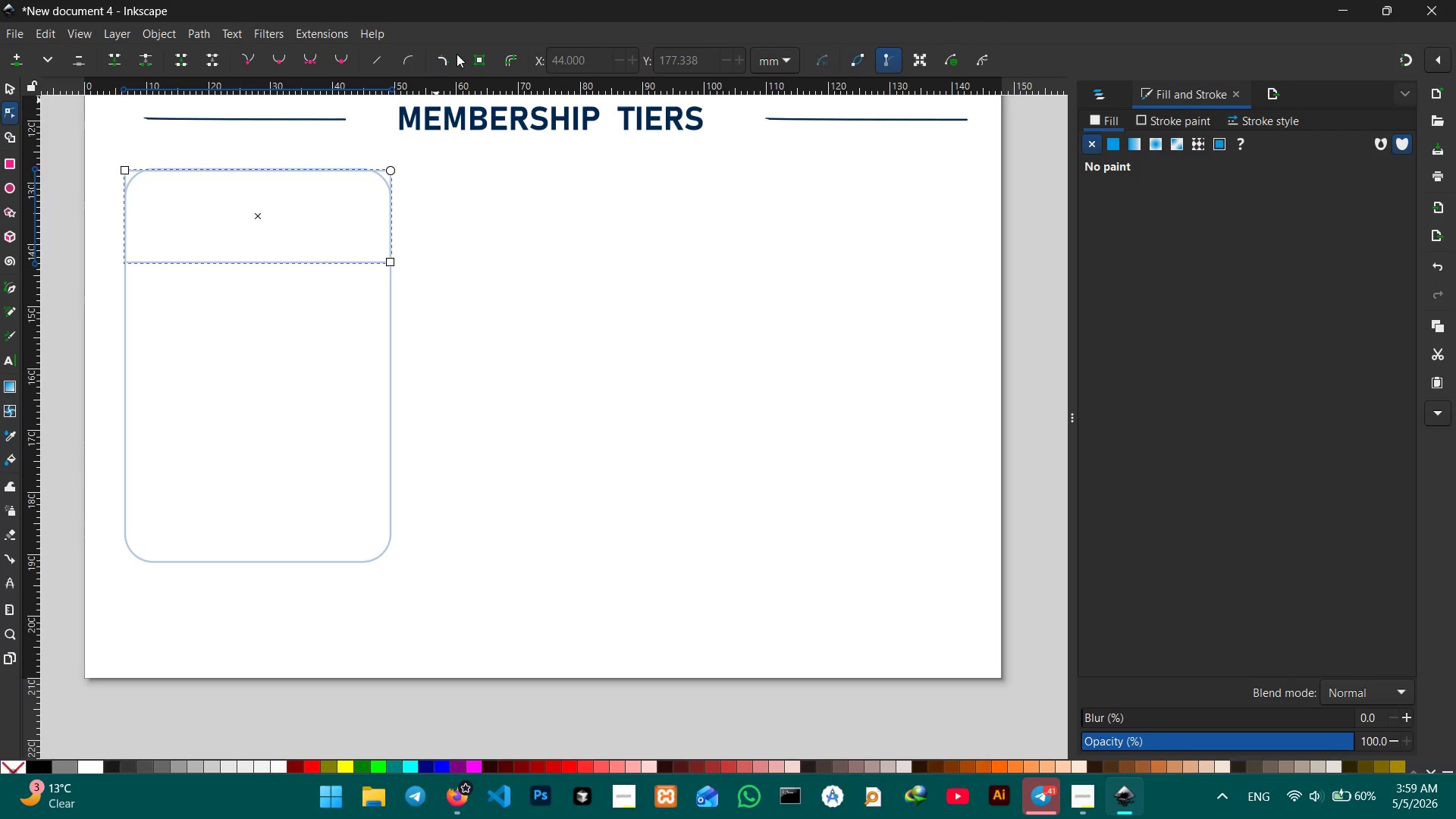 
left_click([443, 58])
 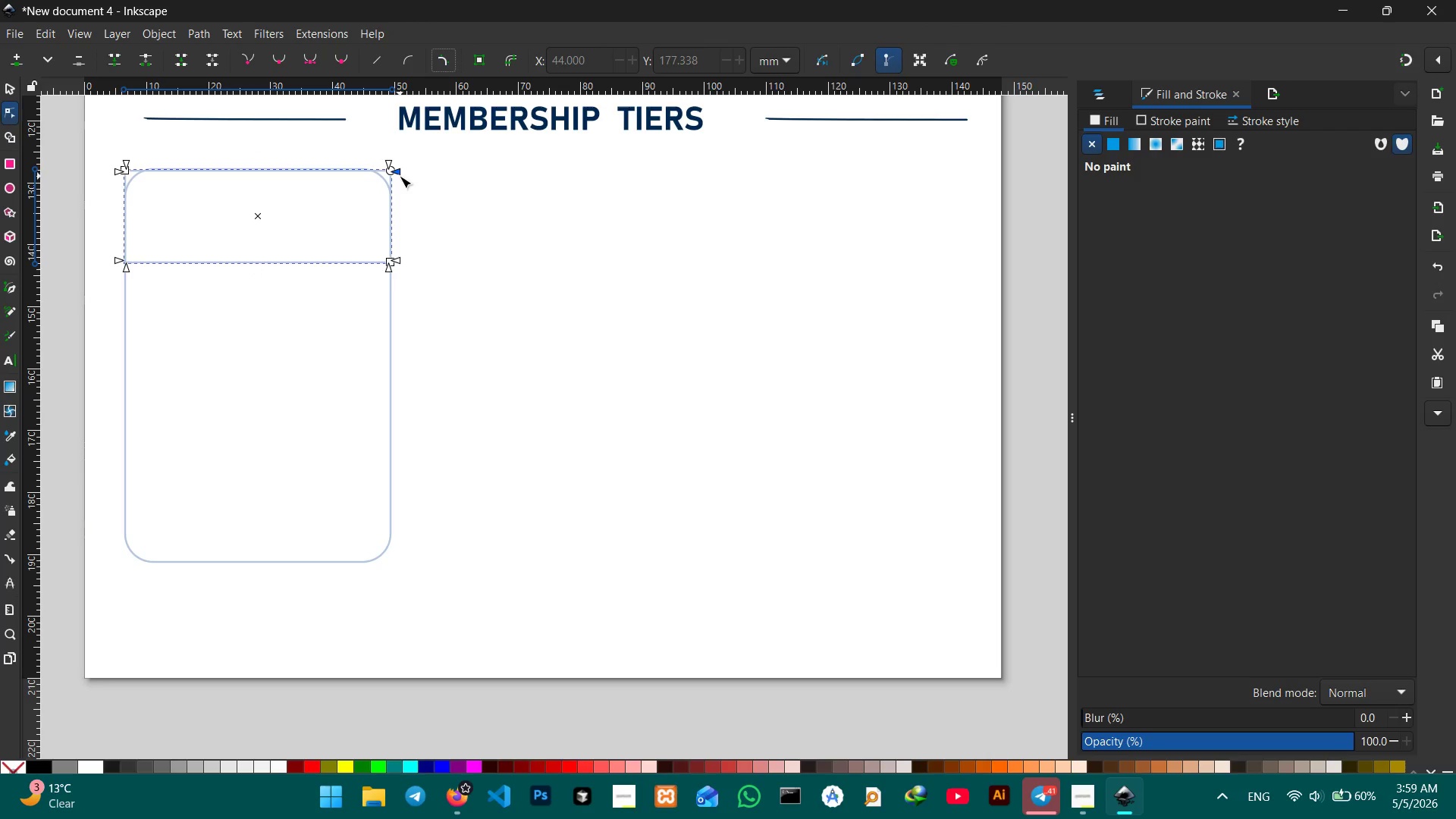 
left_click_drag(start_coordinate=[399, 172], to_coordinate=[403, 198])
 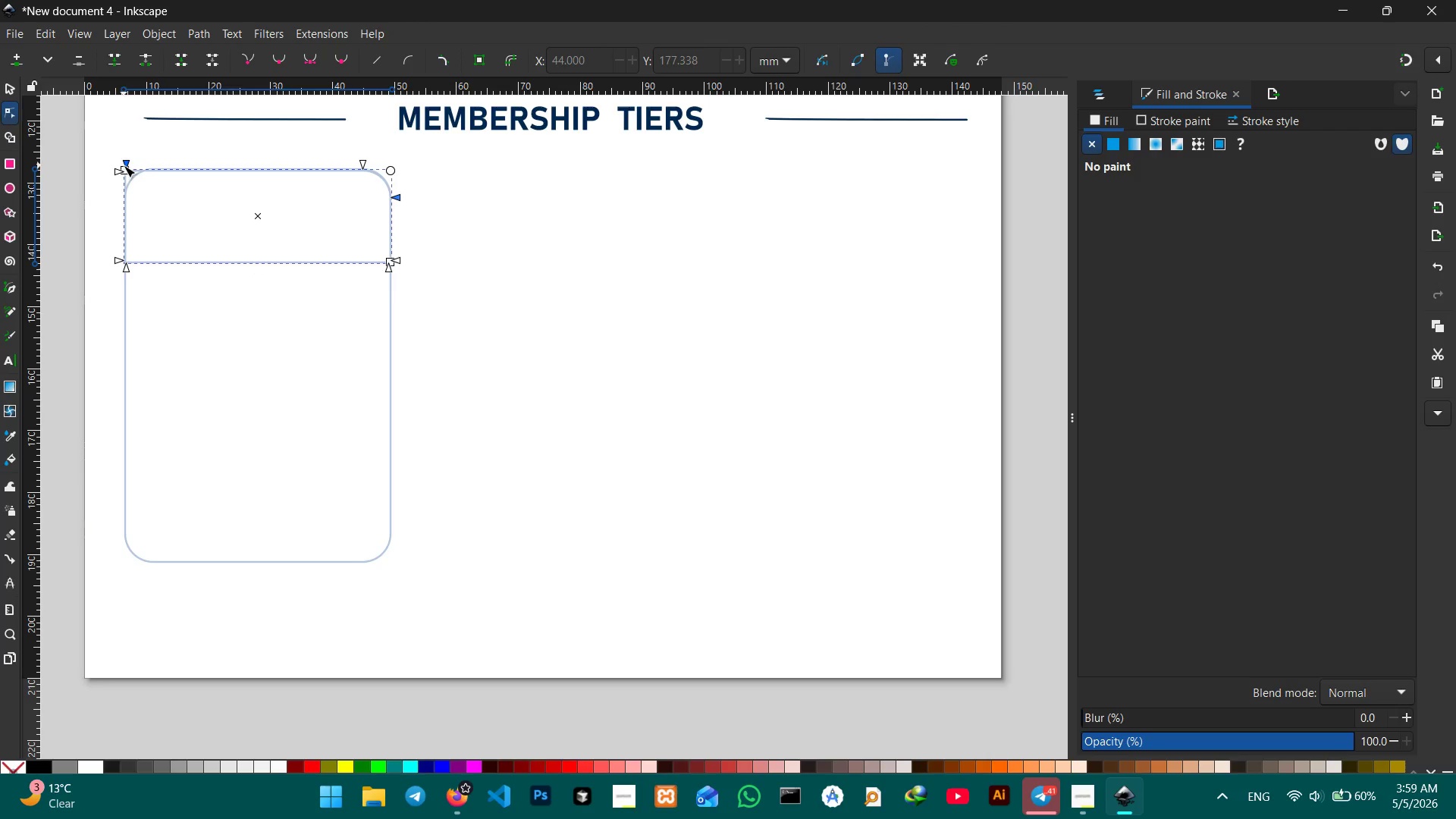 
left_click_drag(start_coordinate=[127, 159], to_coordinate=[151, 155])
 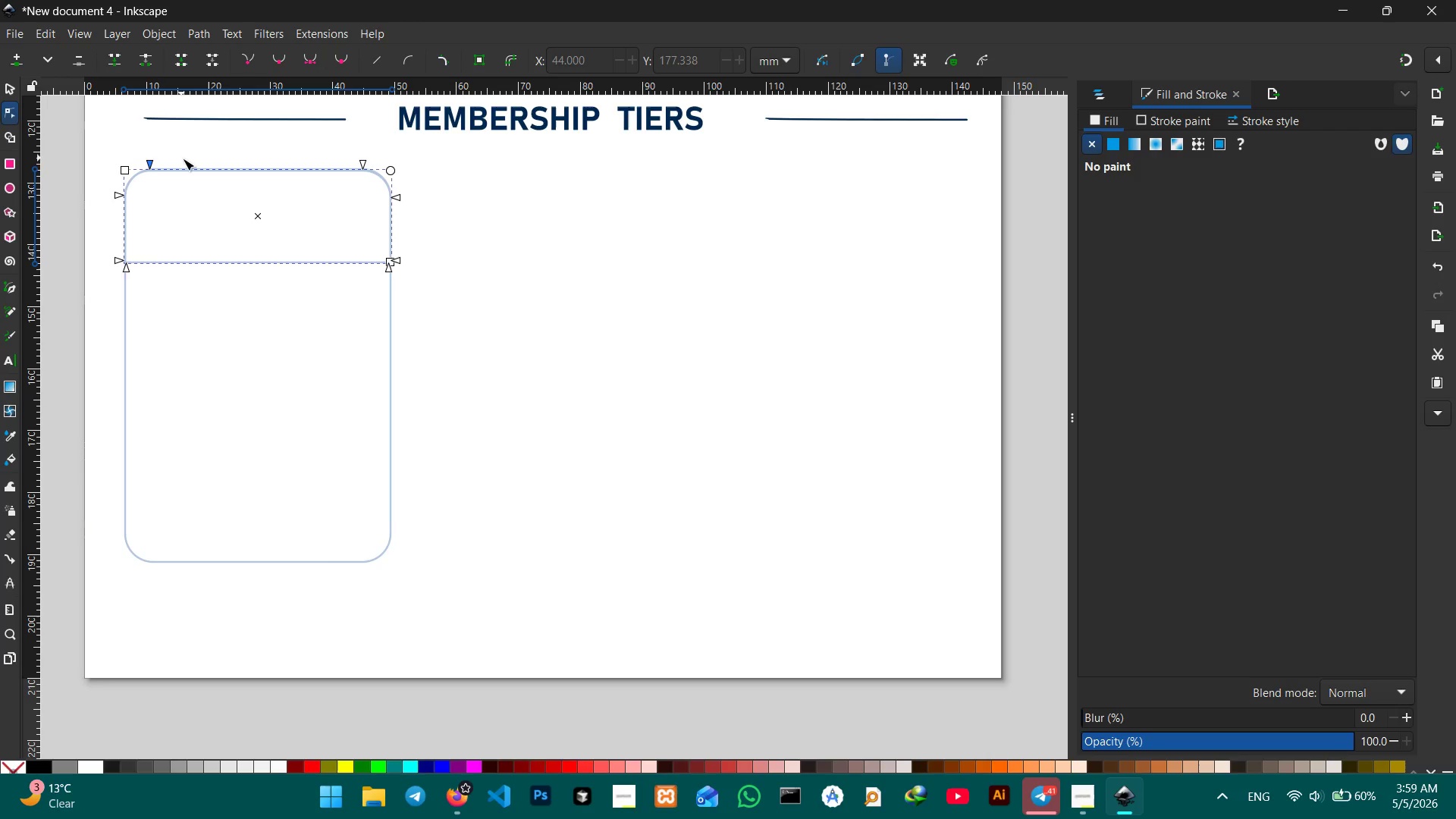 
left_click([188, 158])
 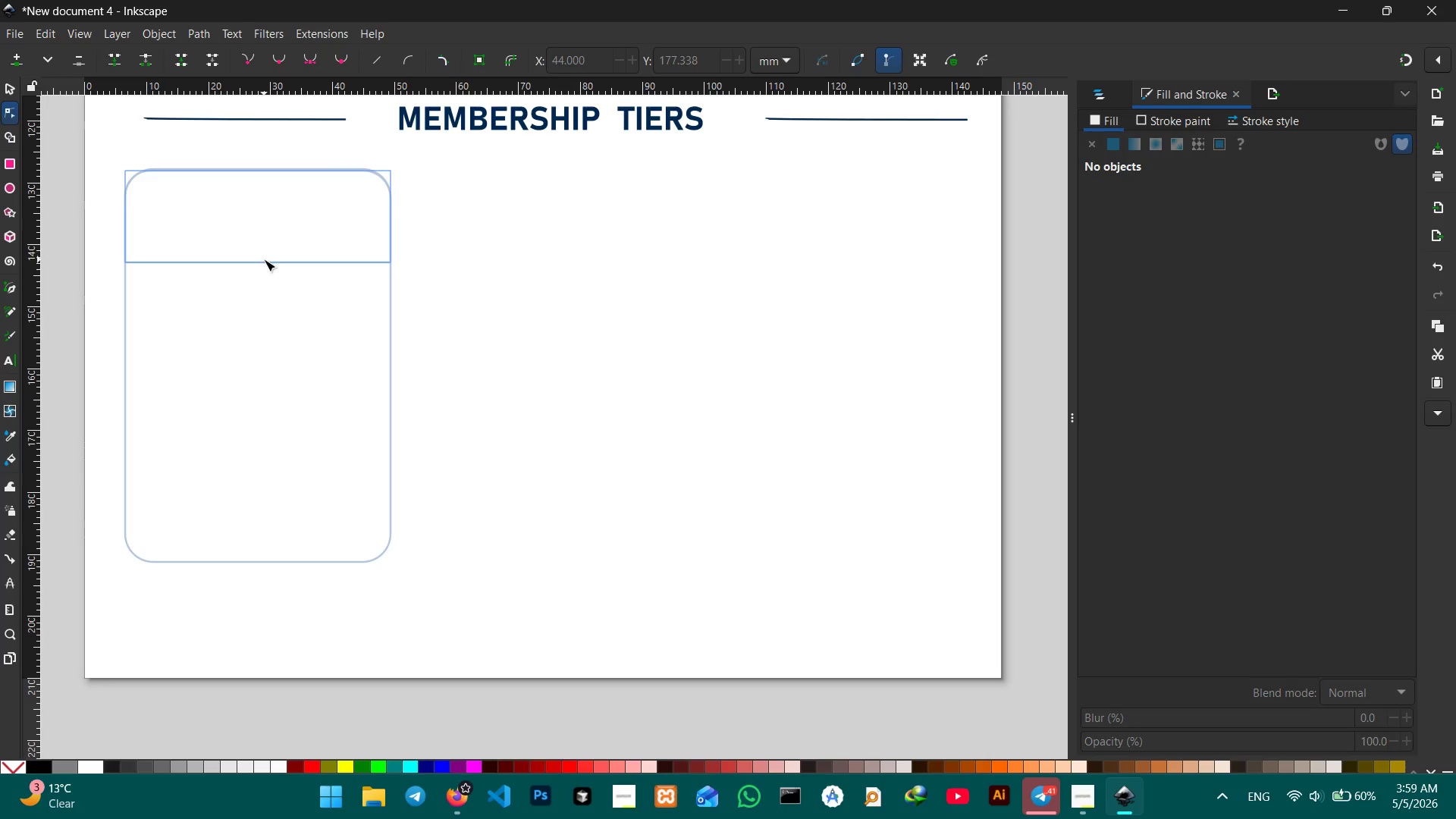 
left_click([264, 263])
 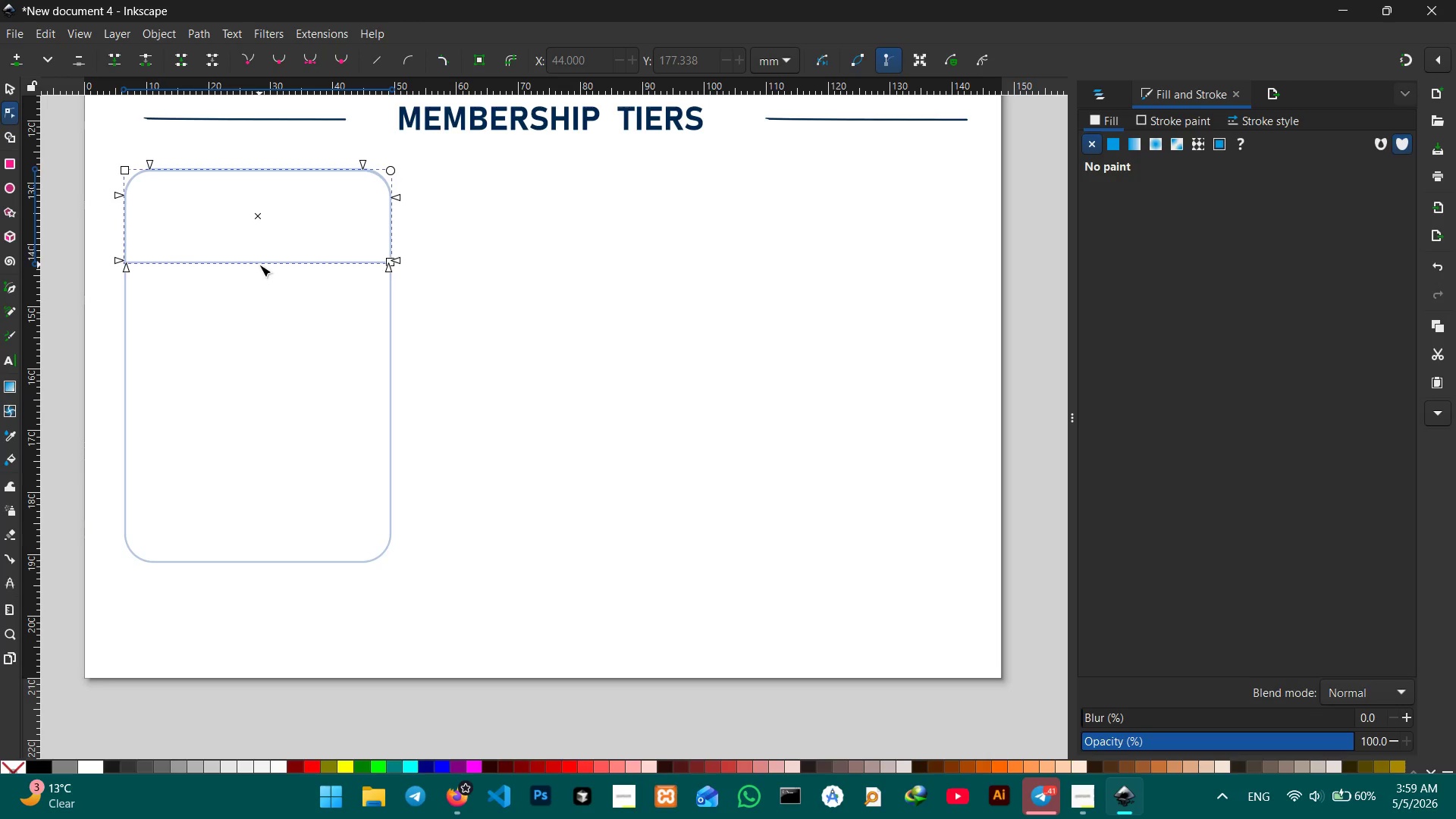 
left_click_drag(start_coordinate=[259, 264], to_coordinate=[259, 256])
 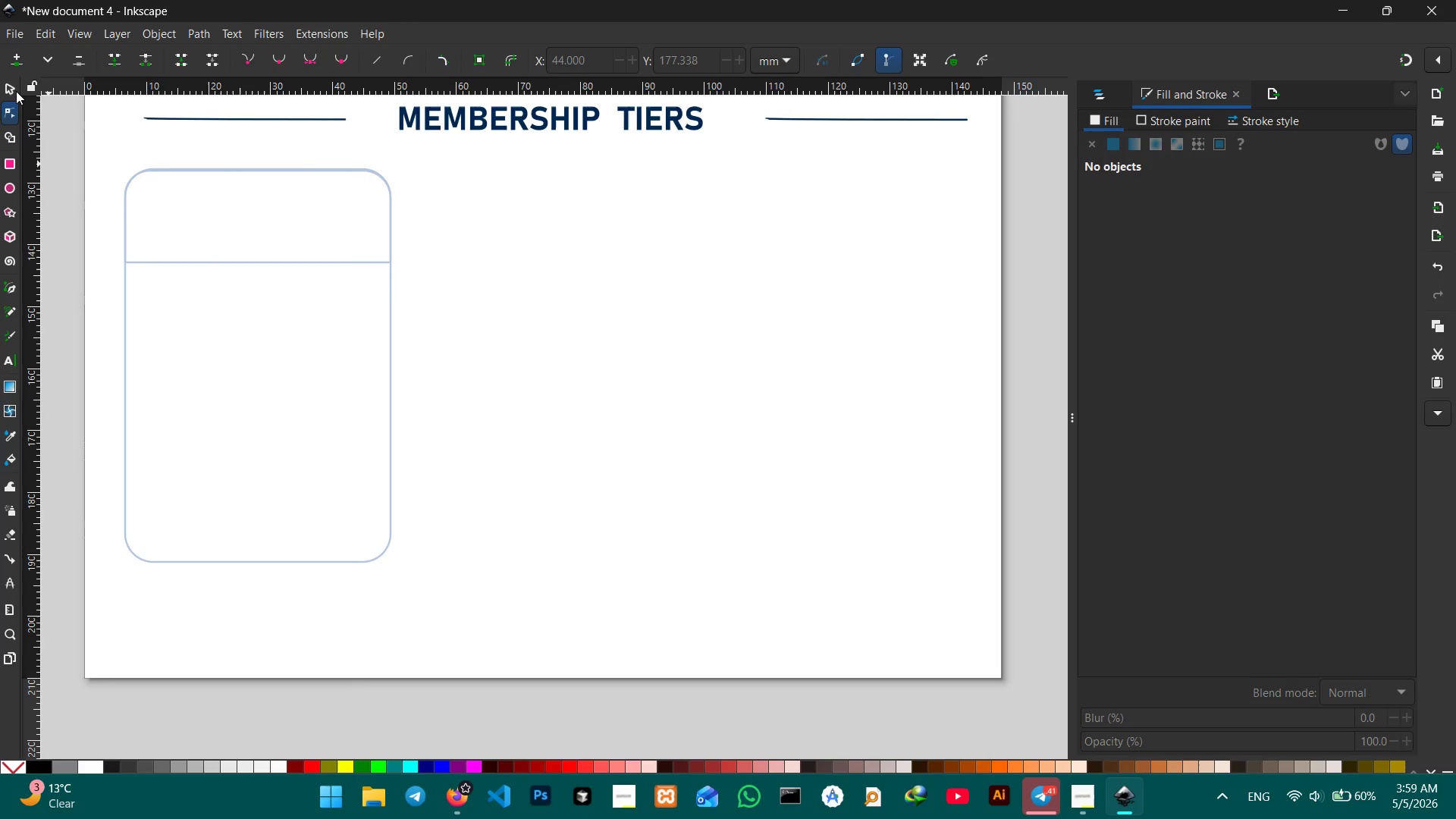 
left_click([16, 88])
 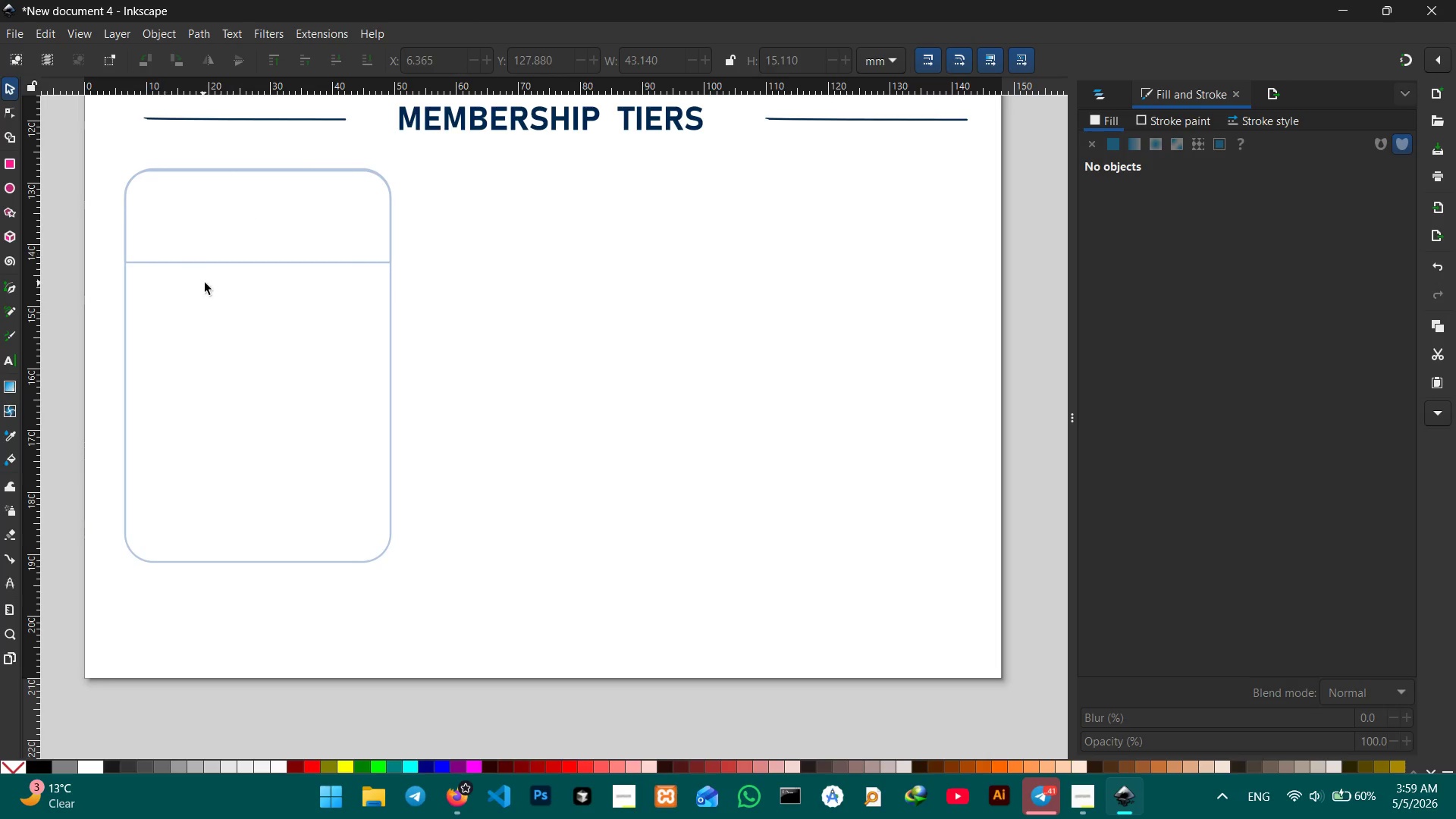 
left_click([211, 264])
 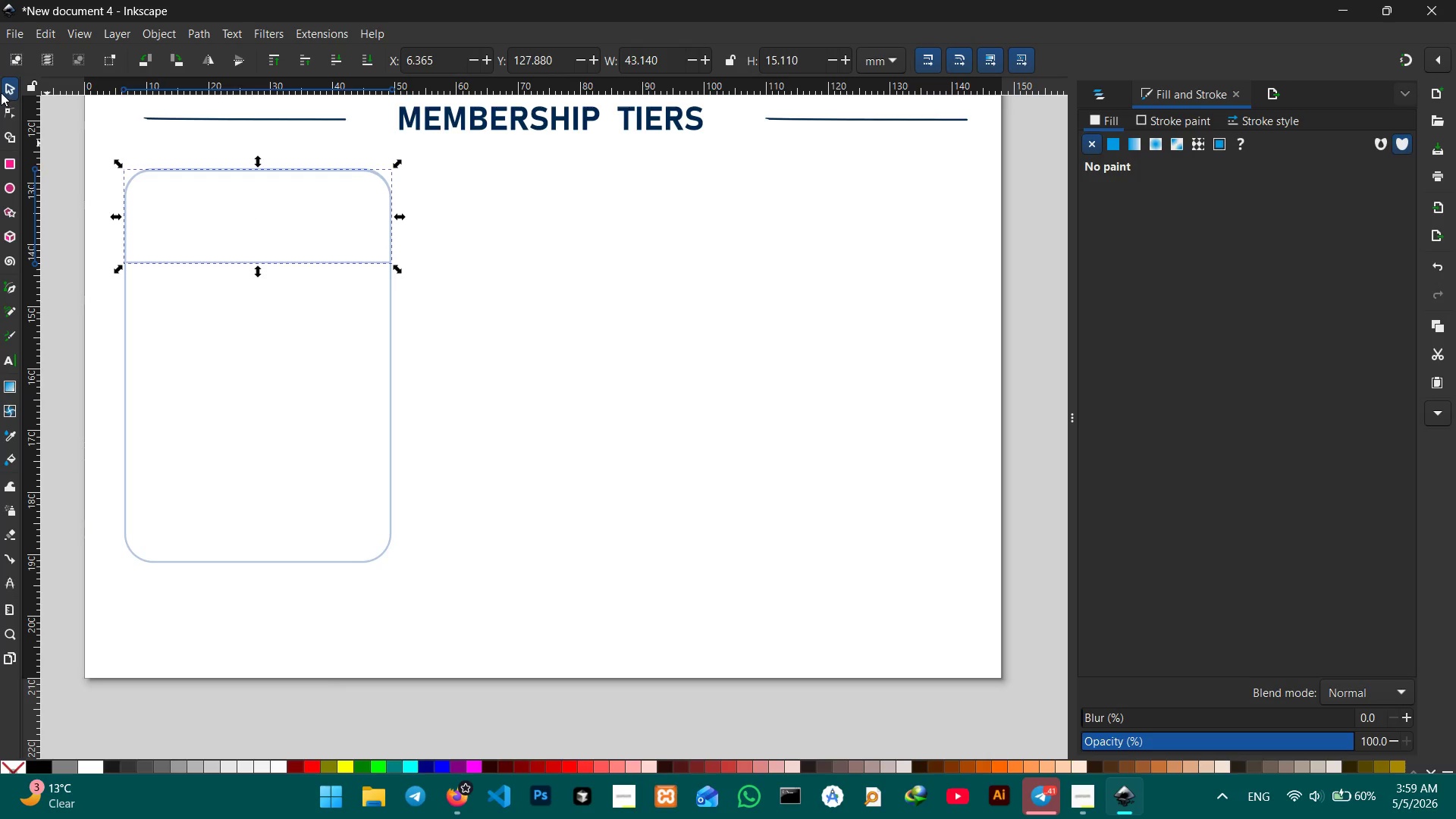 
left_click([8, 89])
 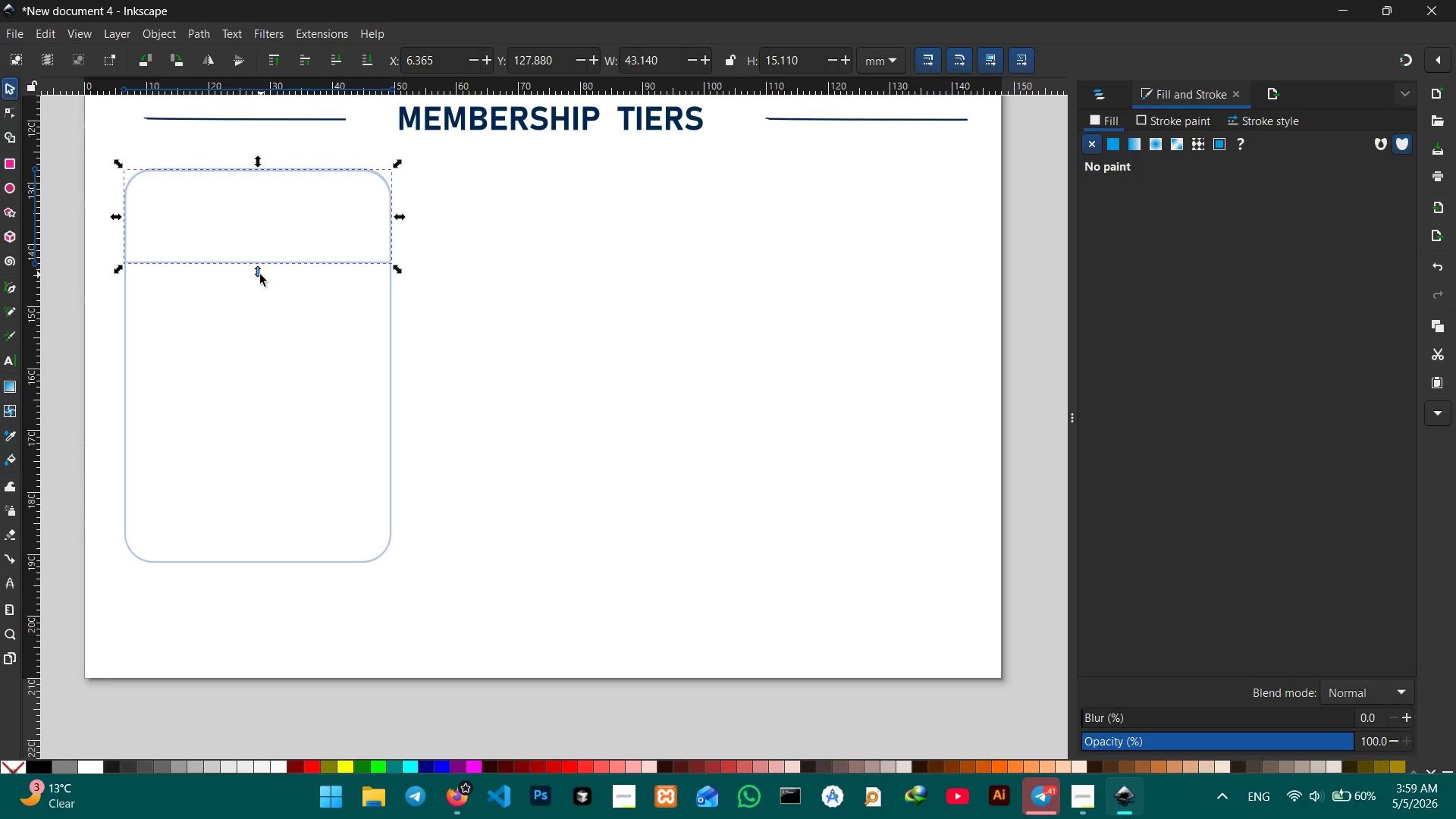 
left_click_drag(start_coordinate=[259, 275], to_coordinate=[259, 242])
 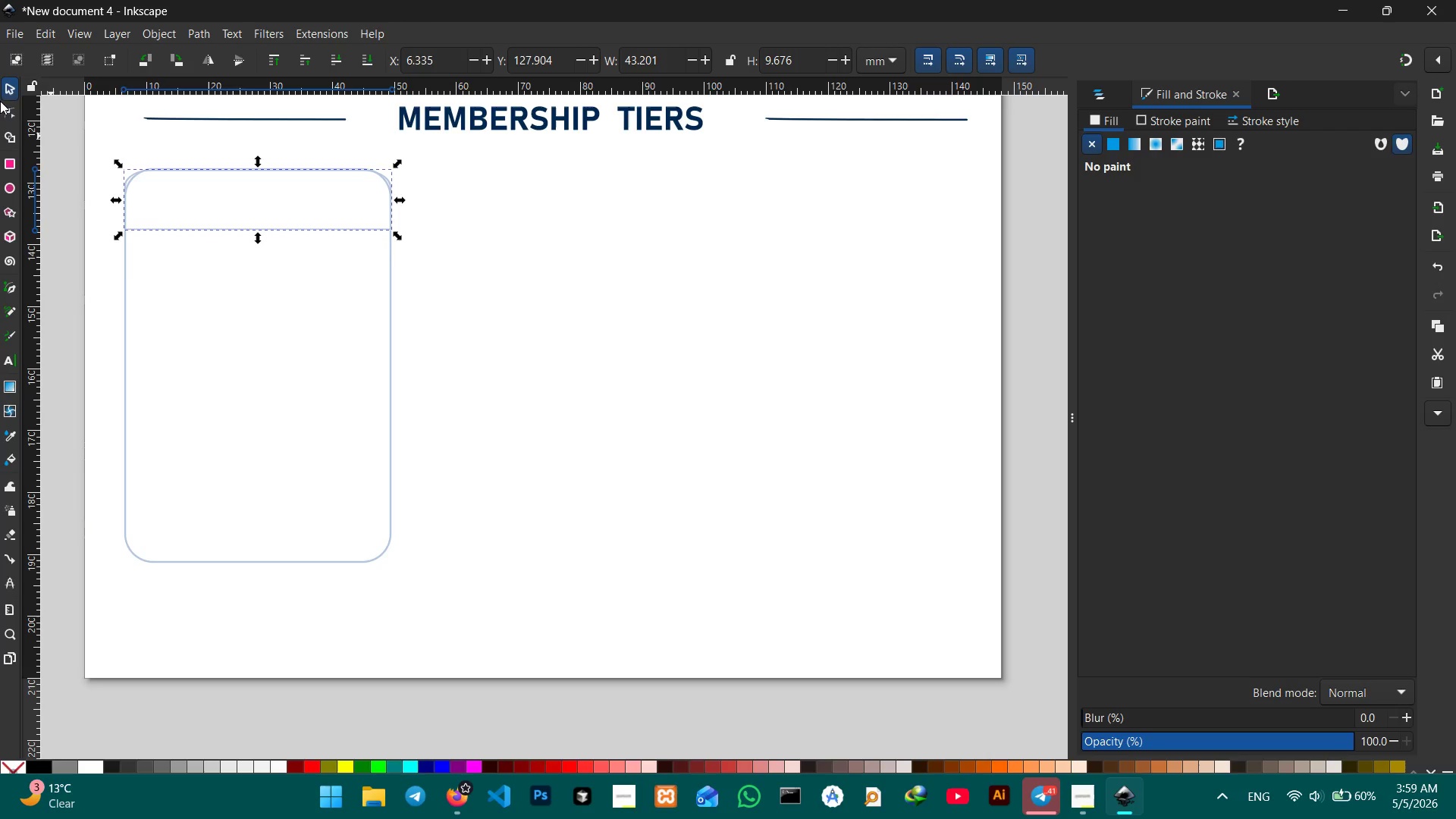 
left_click([2, 114])
 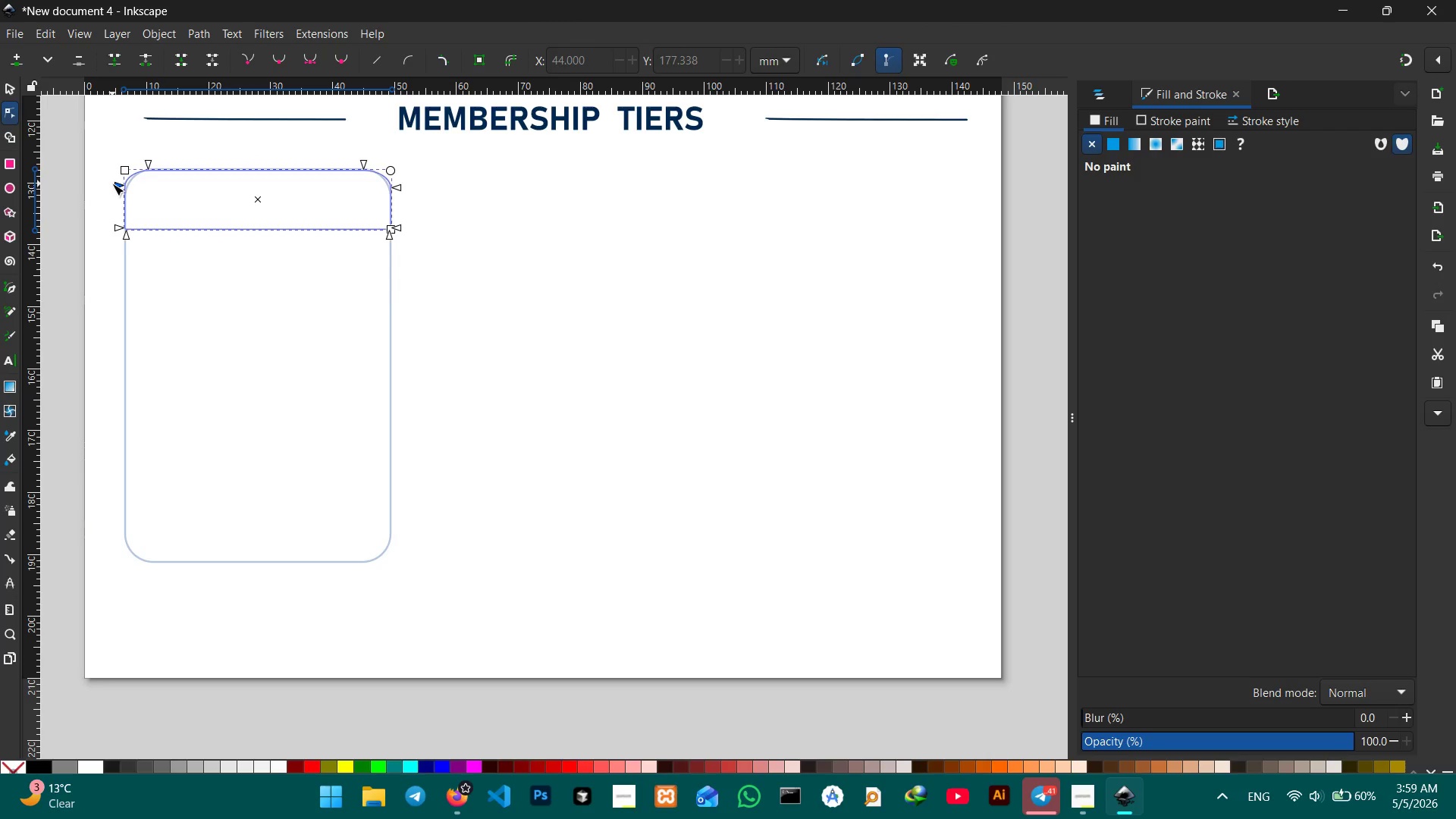 
wait(5.11)
 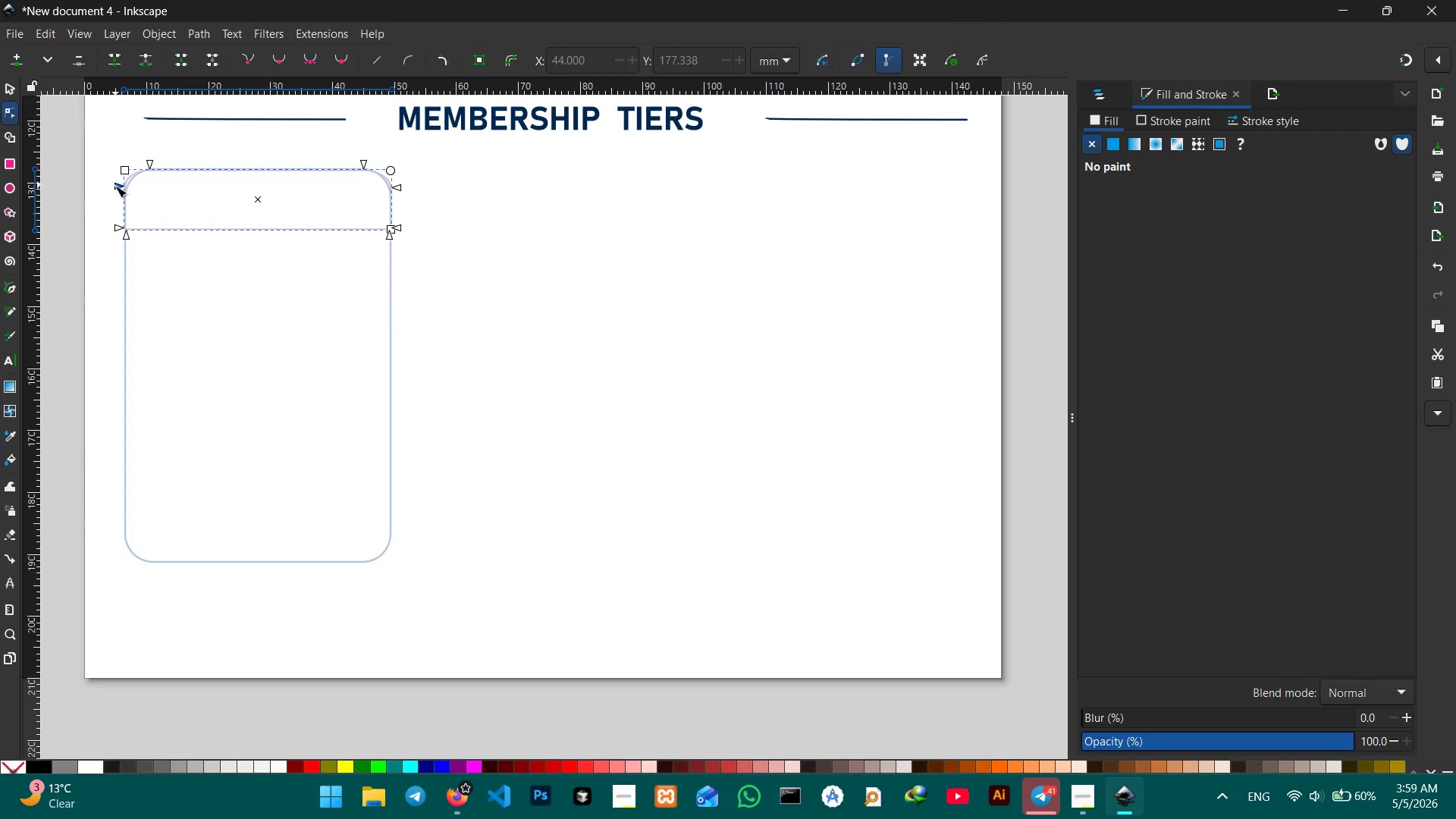 
left_click_drag(start_coordinate=[114, 184], to_coordinate=[115, 194])
 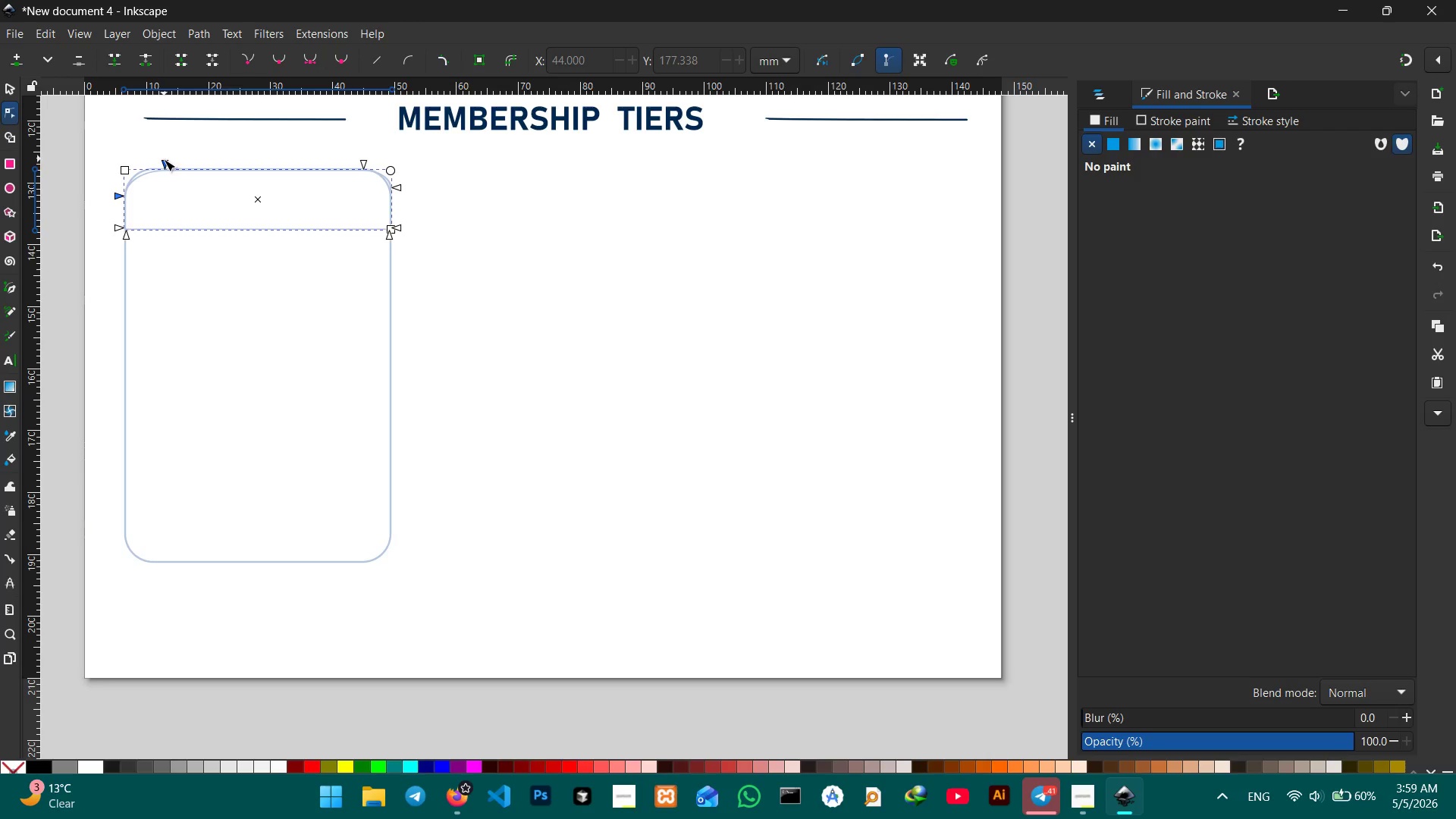 
left_click_drag(start_coordinate=[164, 159], to_coordinate=[154, 161])
 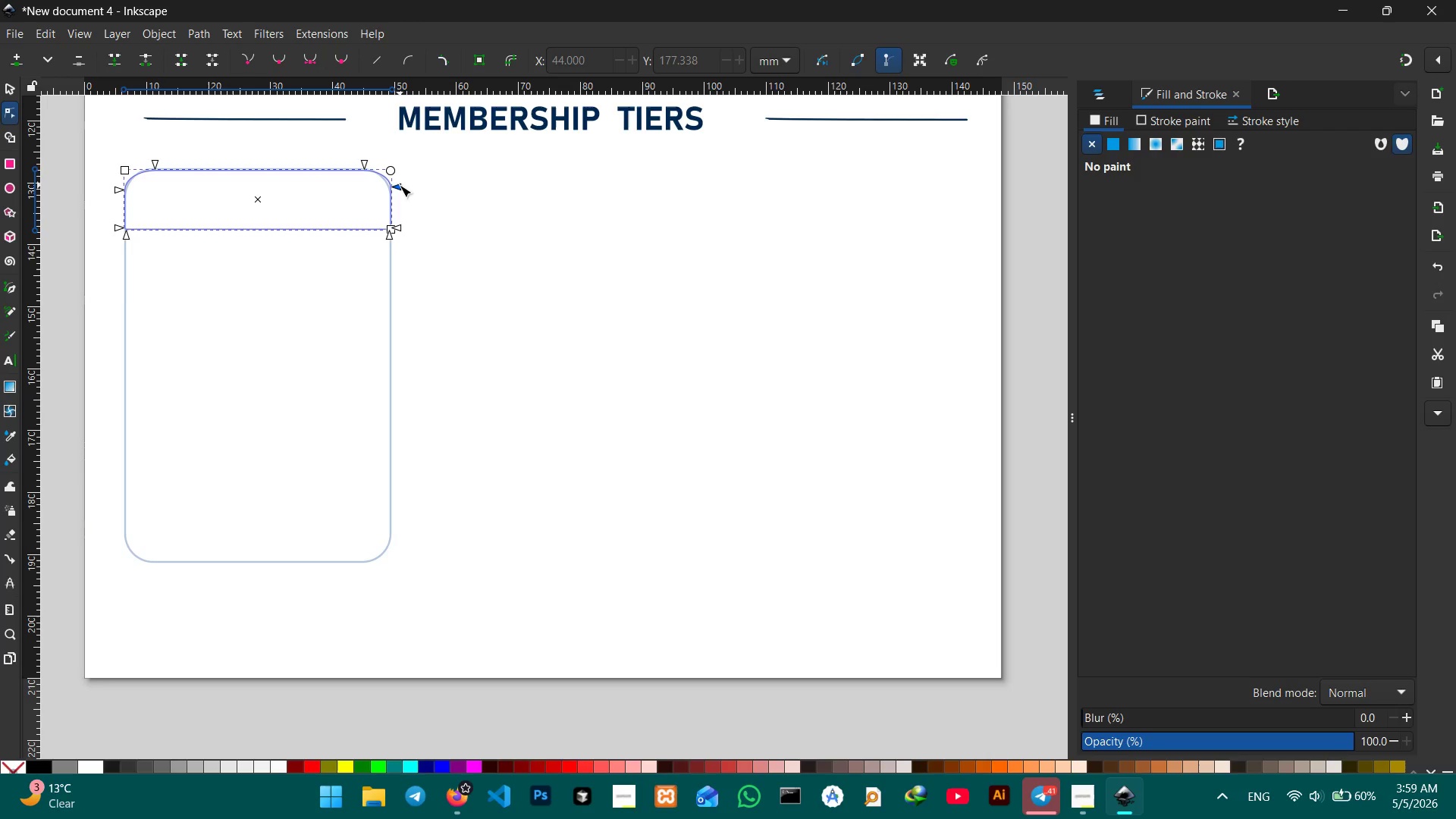 
left_click_drag(start_coordinate=[400, 185], to_coordinate=[400, 190])
 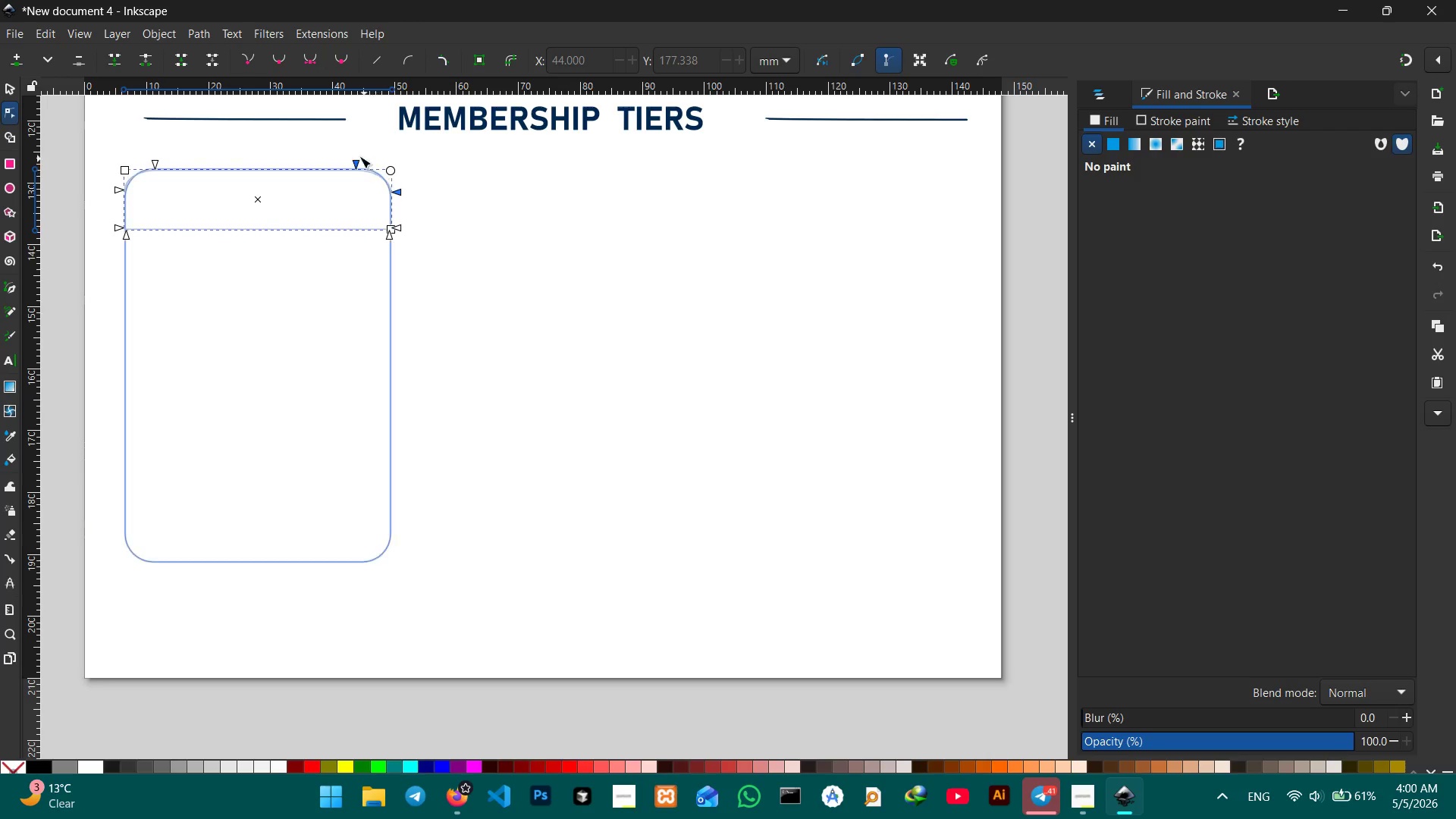 
left_click([358, 158])
 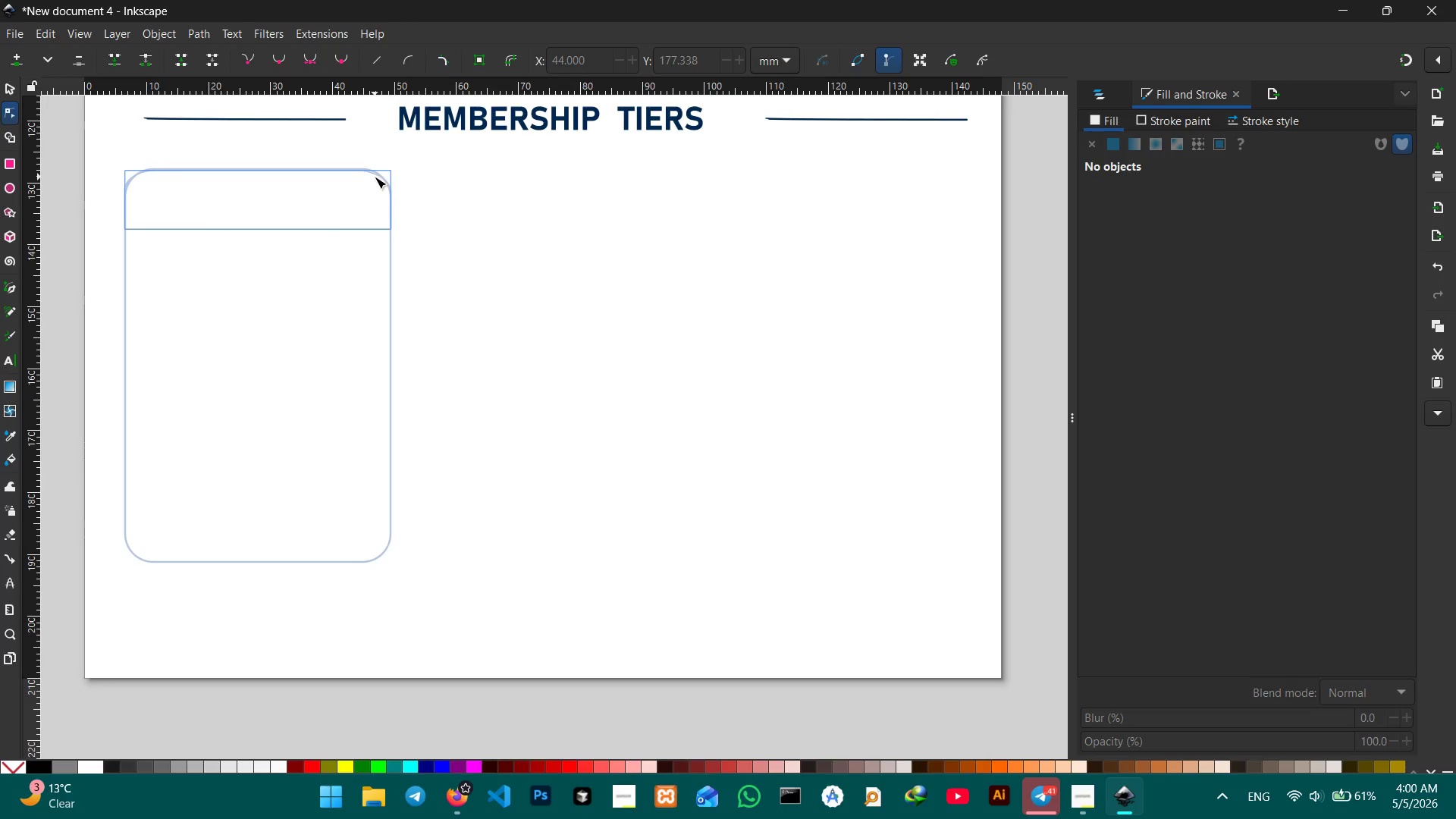 
left_click([376, 175])
 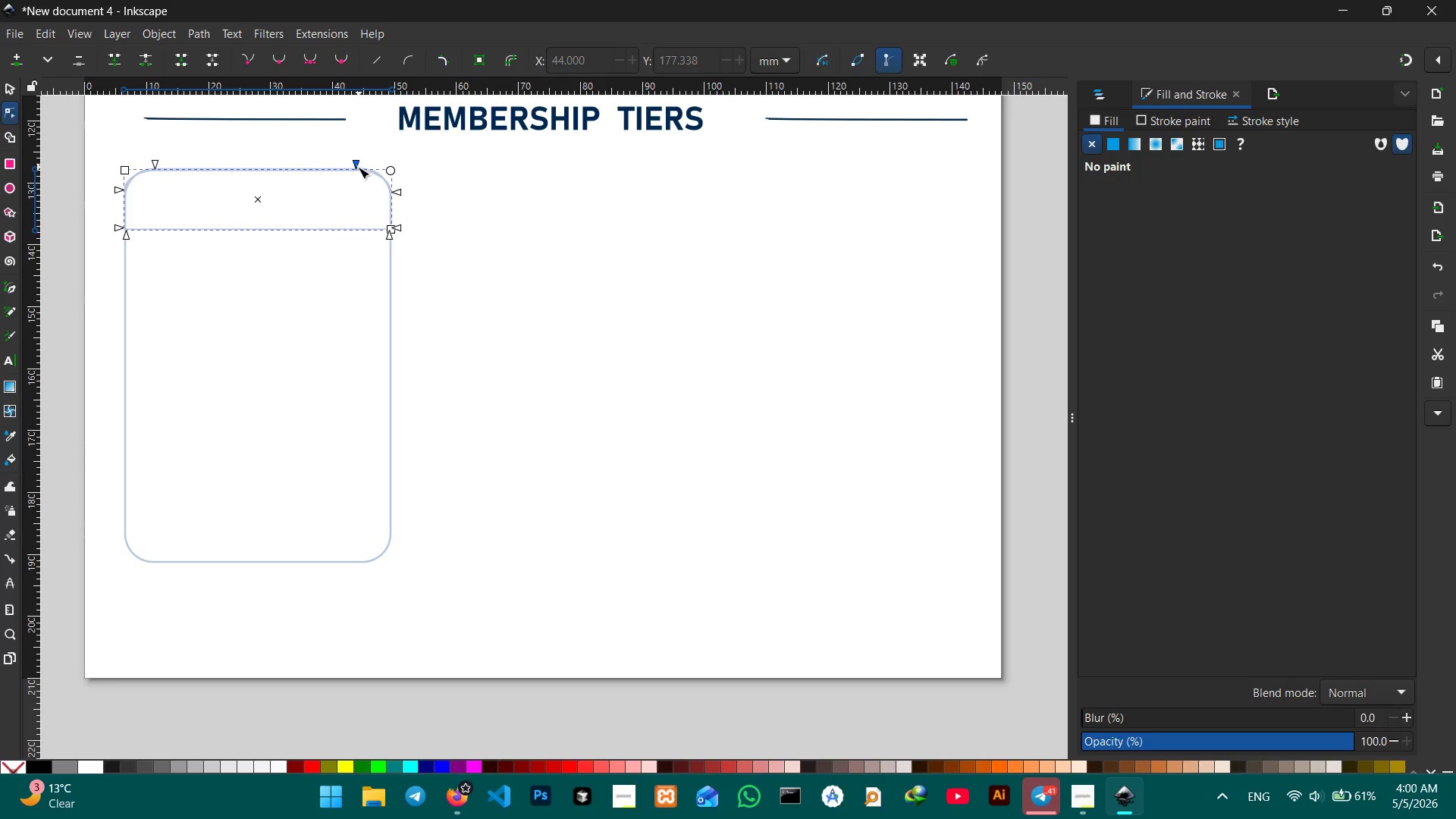 
left_click([357, 165])
 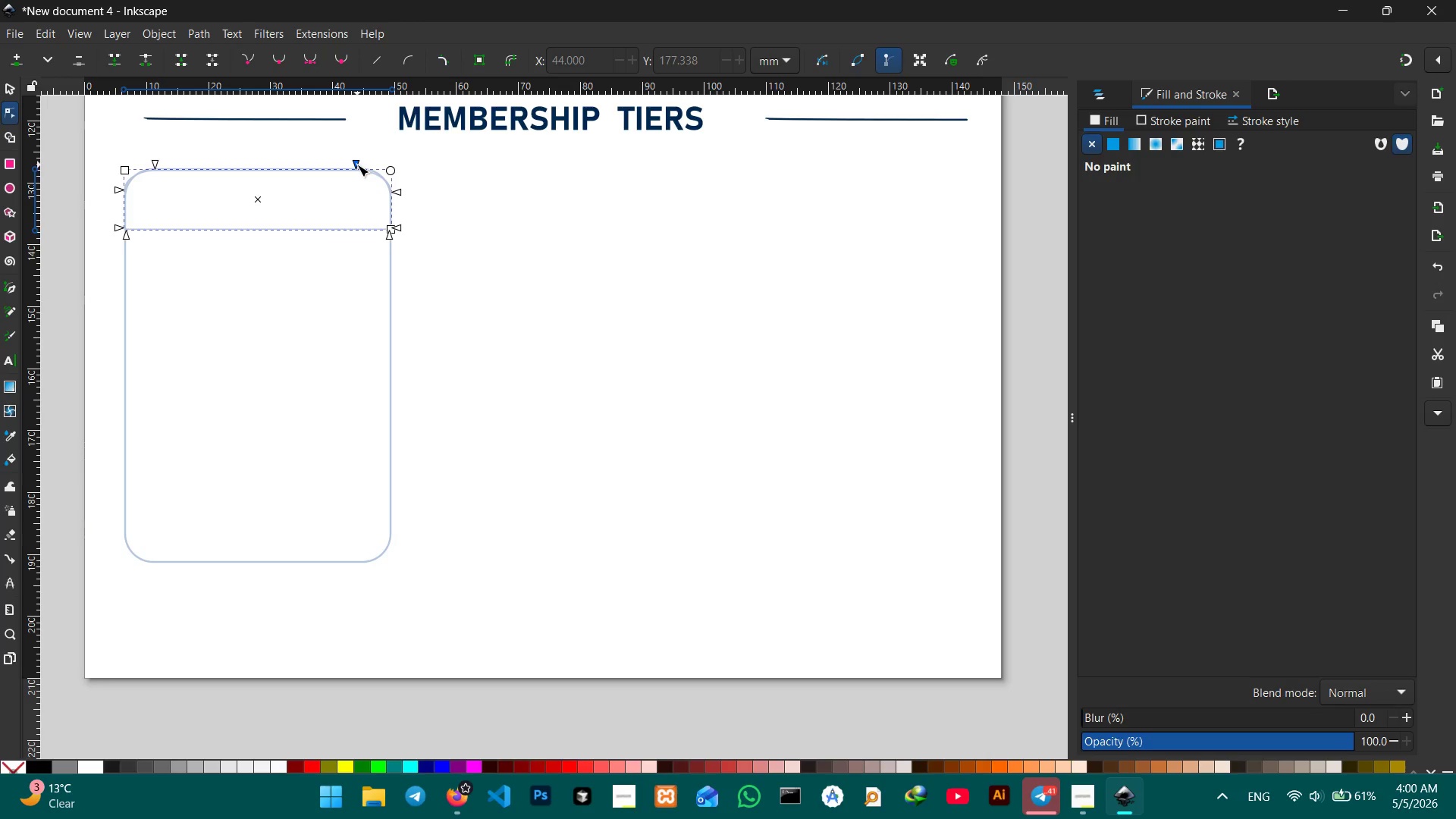 
left_click_drag(start_coordinate=[357, 165], to_coordinate=[363, 166])
 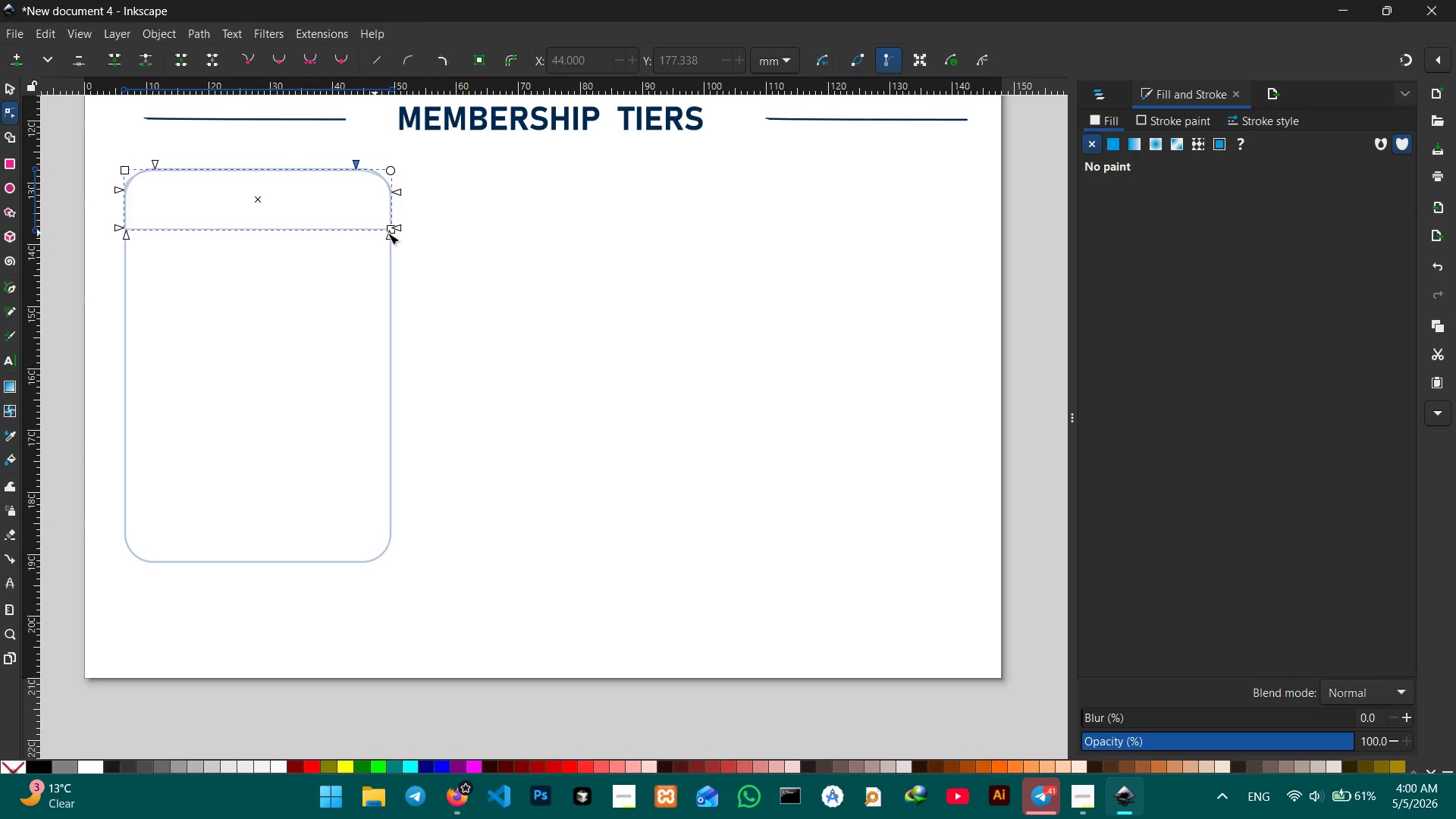 
left_click_drag(start_coordinate=[388, 237], to_coordinate=[403, 237])
 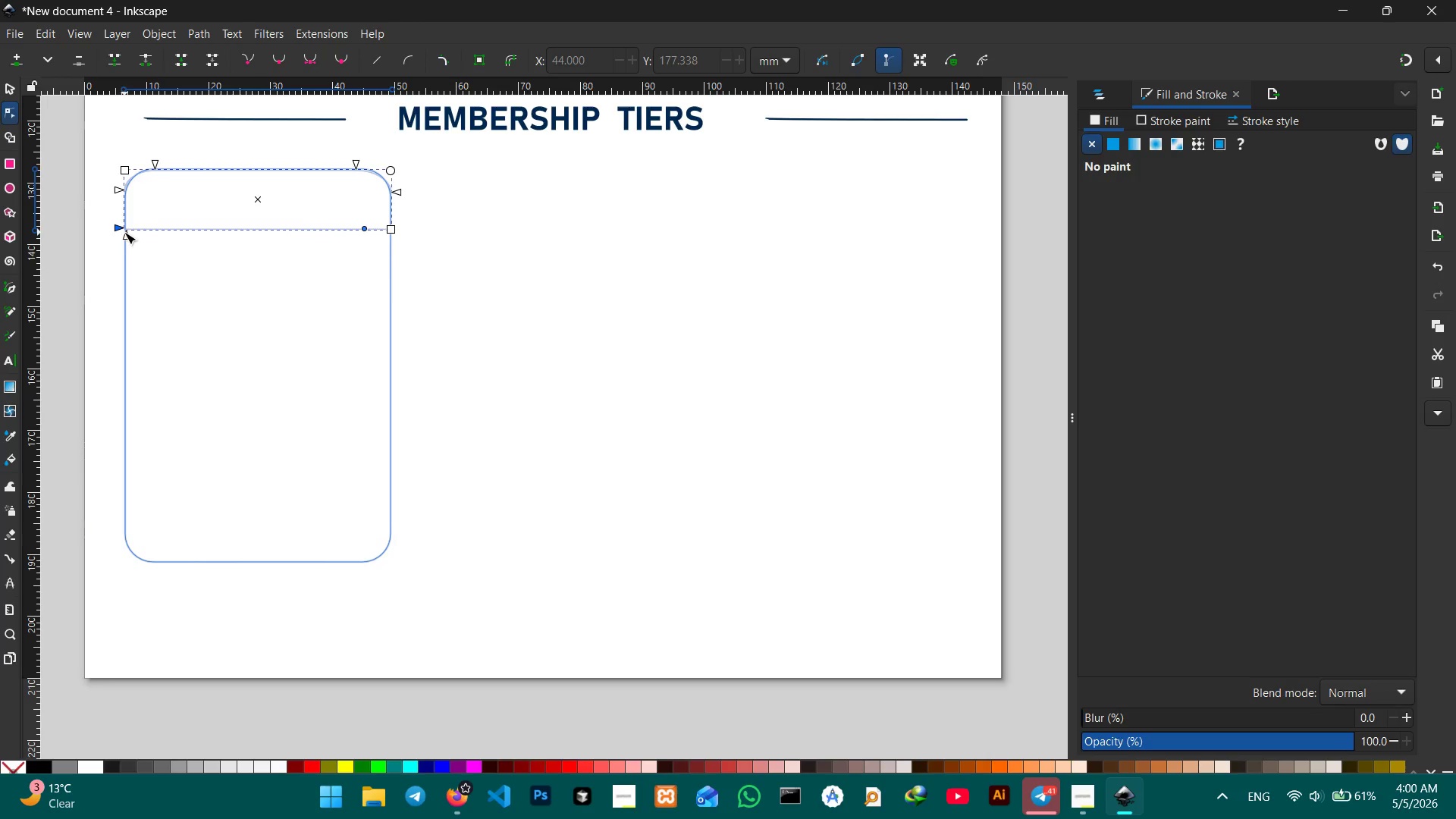 
left_click_drag(start_coordinate=[124, 237], to_coordinate=[194, 314])
 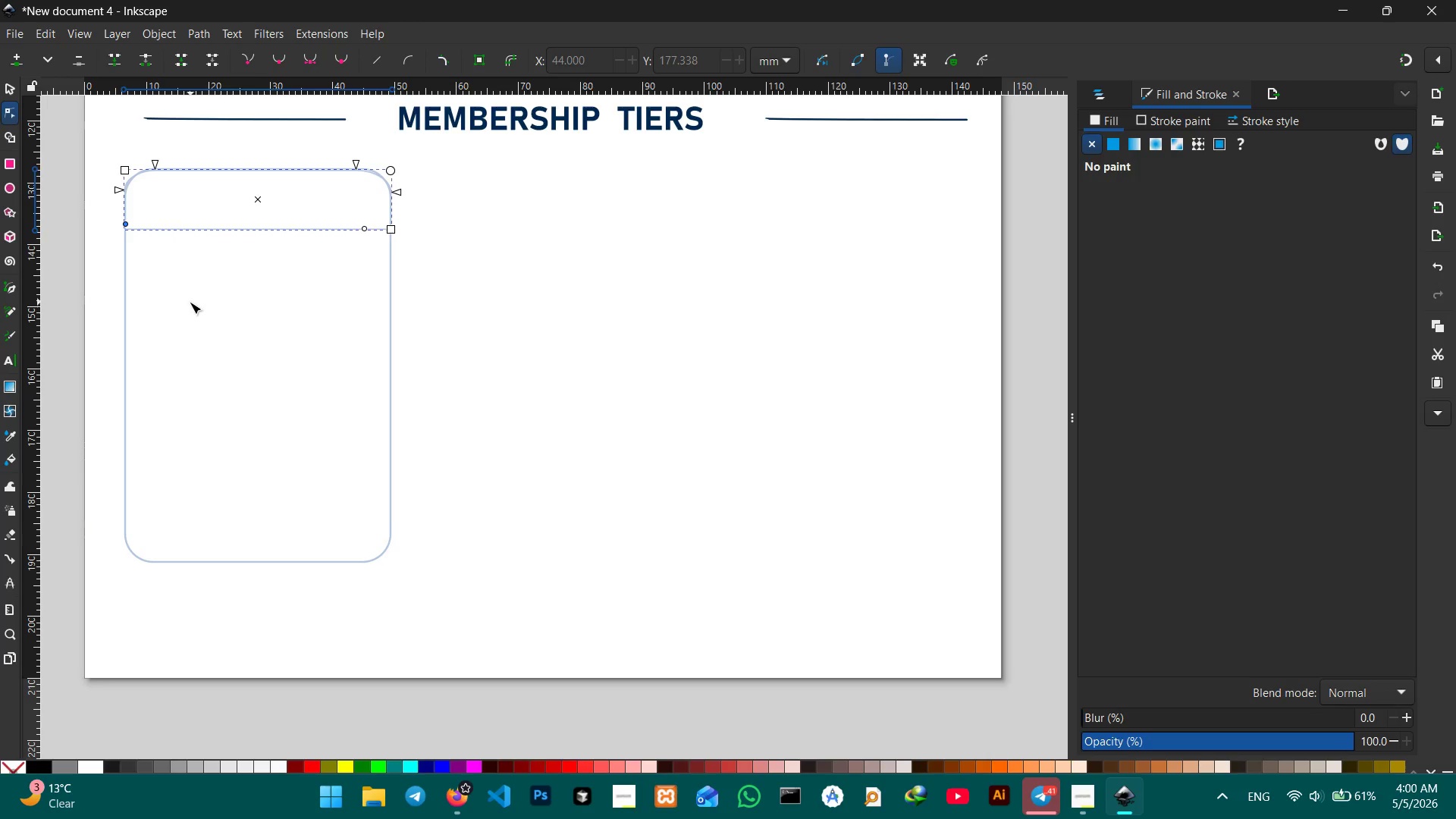 
left_click([190, 301])
 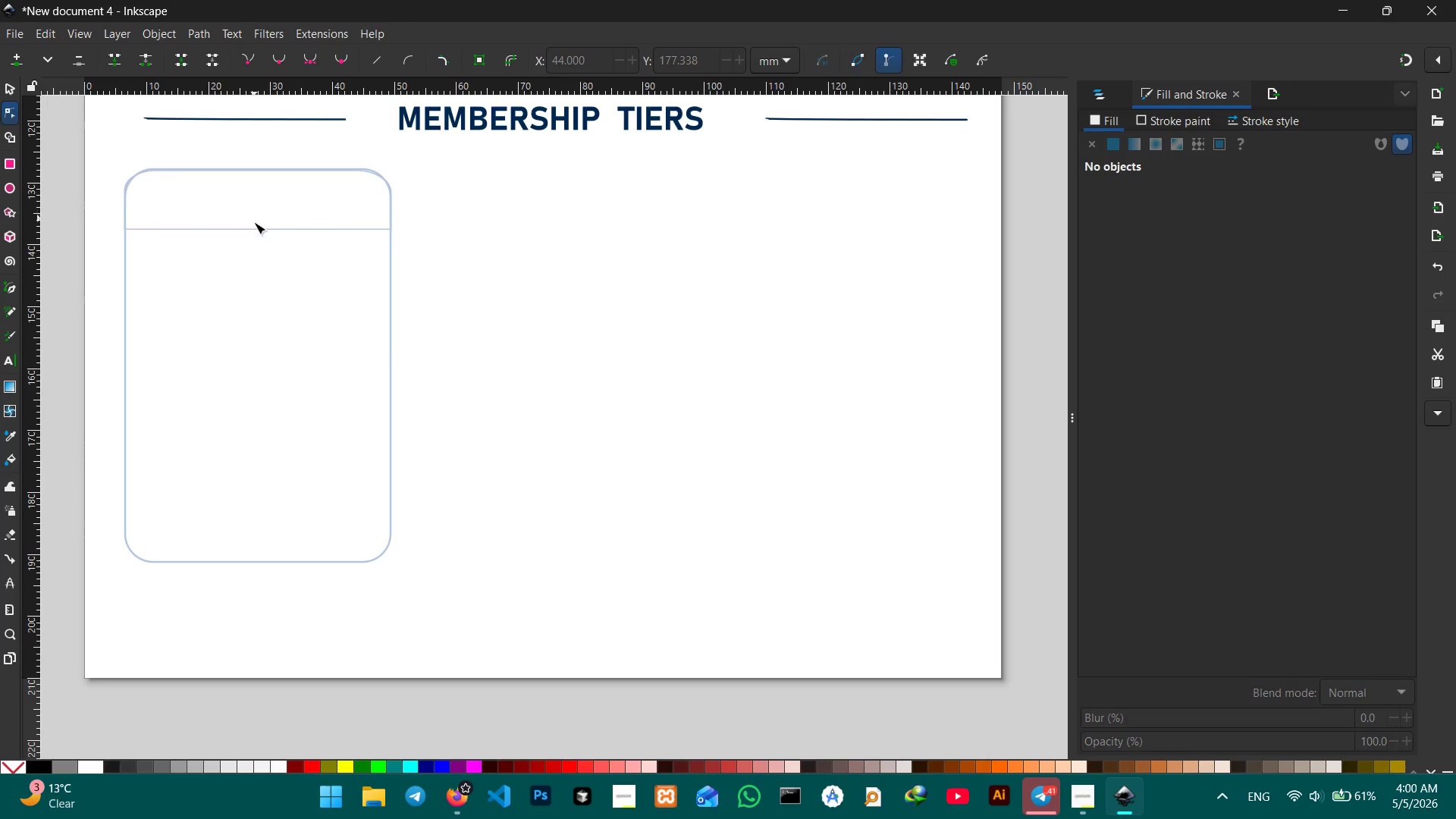 
left_click([255, 229])
 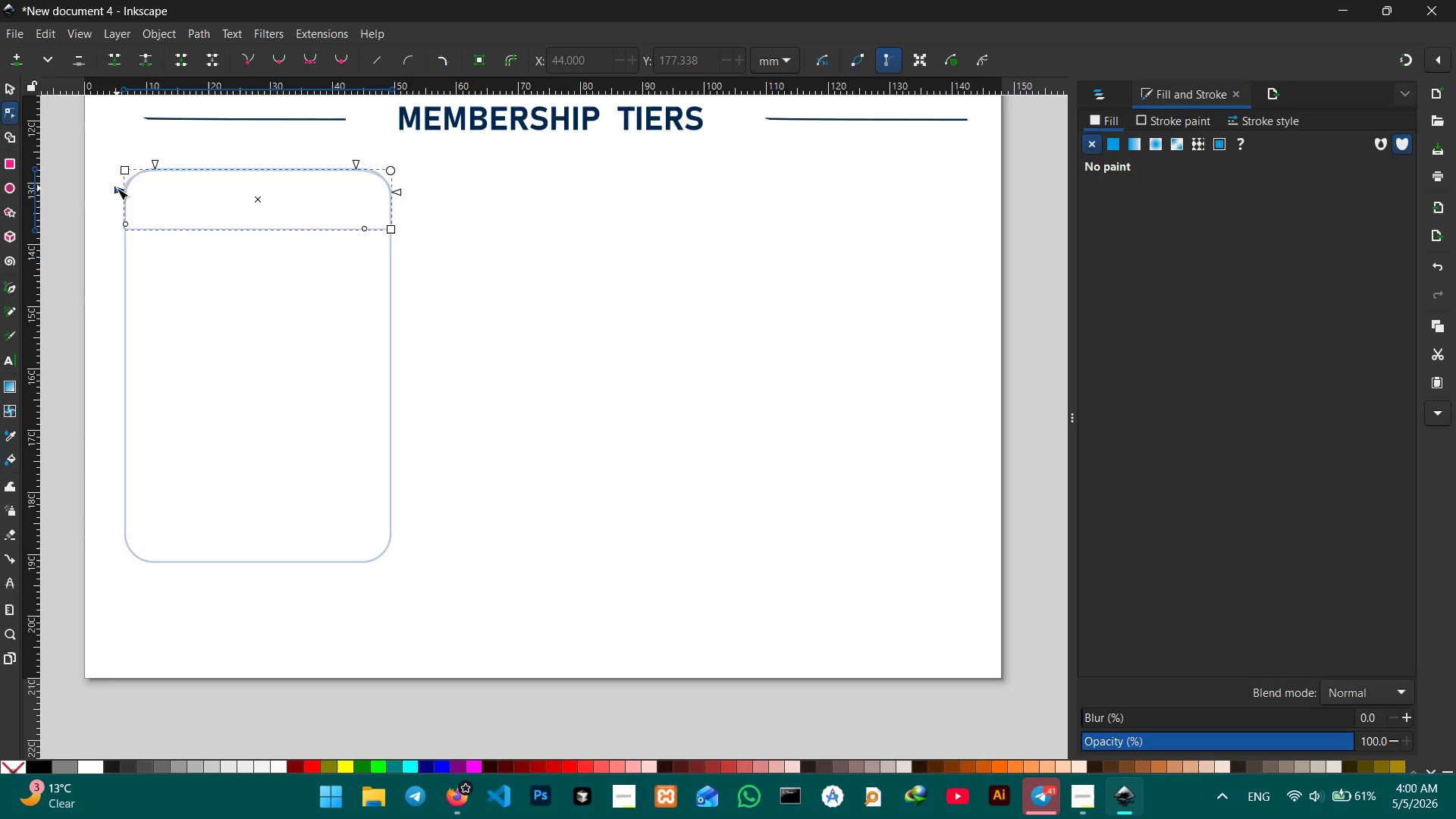 
left_click_drag(start_coordinate=[117, 188], to_coordinate=[122, 190])
 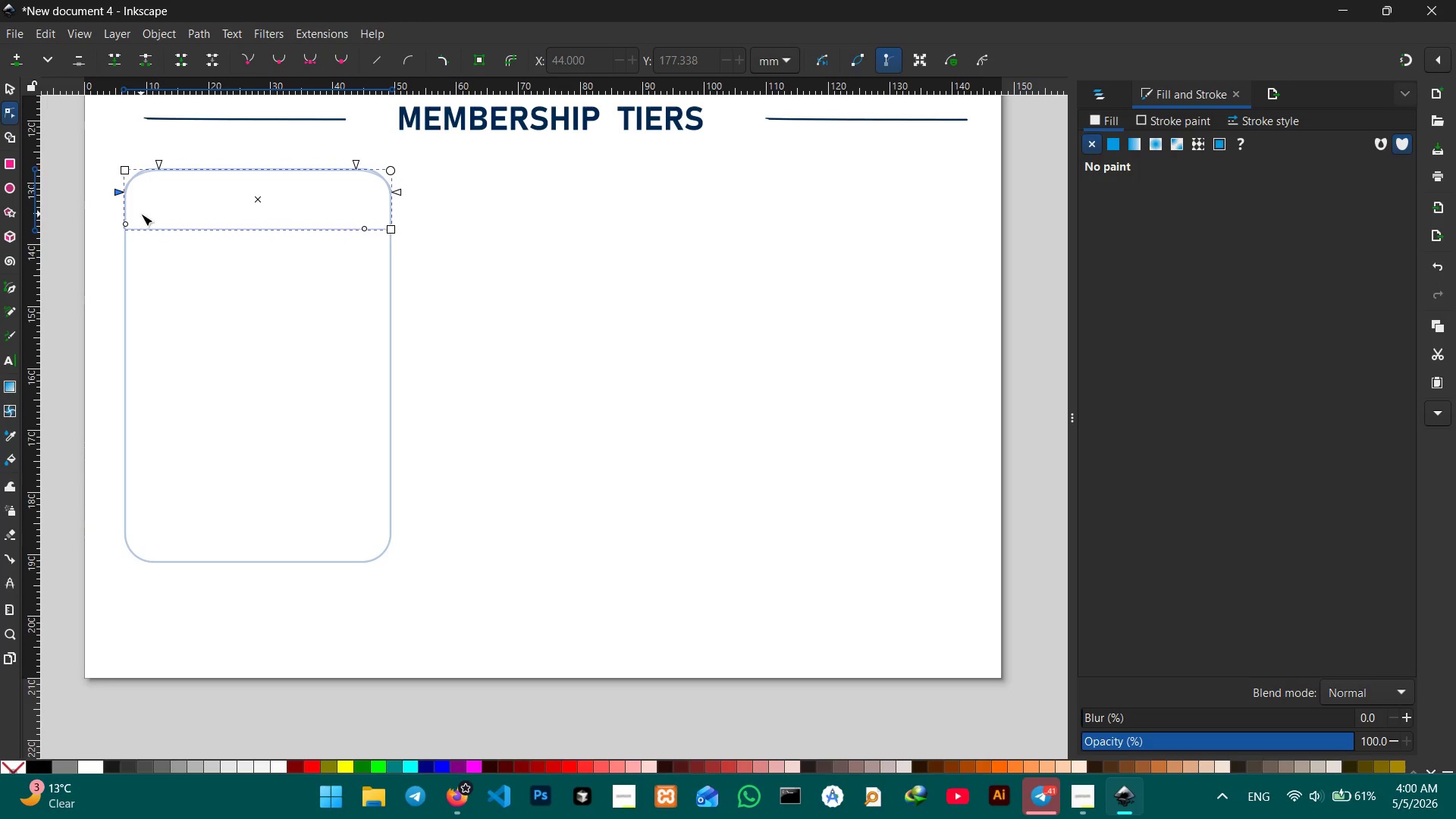 
key(Backspace)
 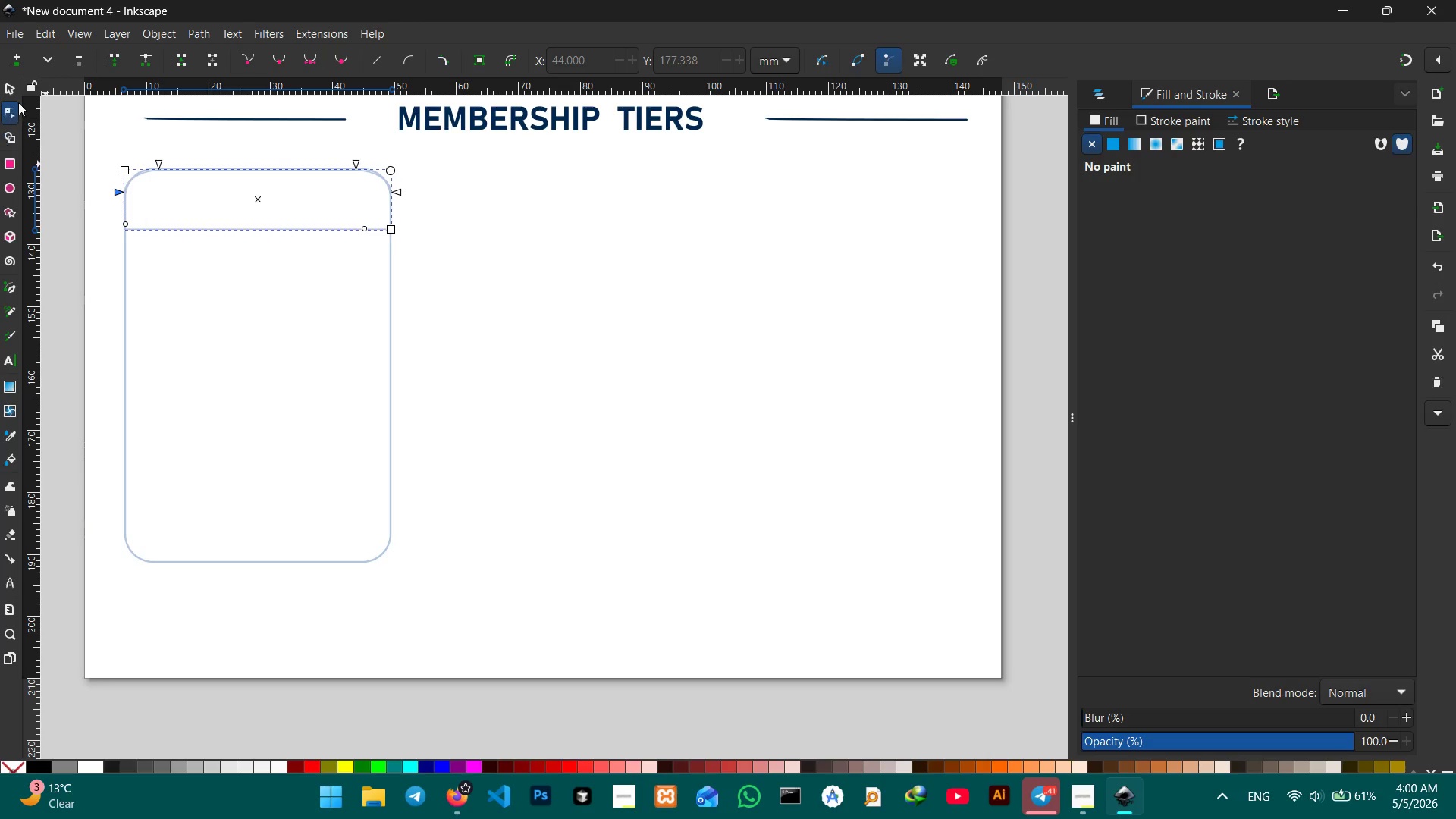 
left_click([18, 85])
 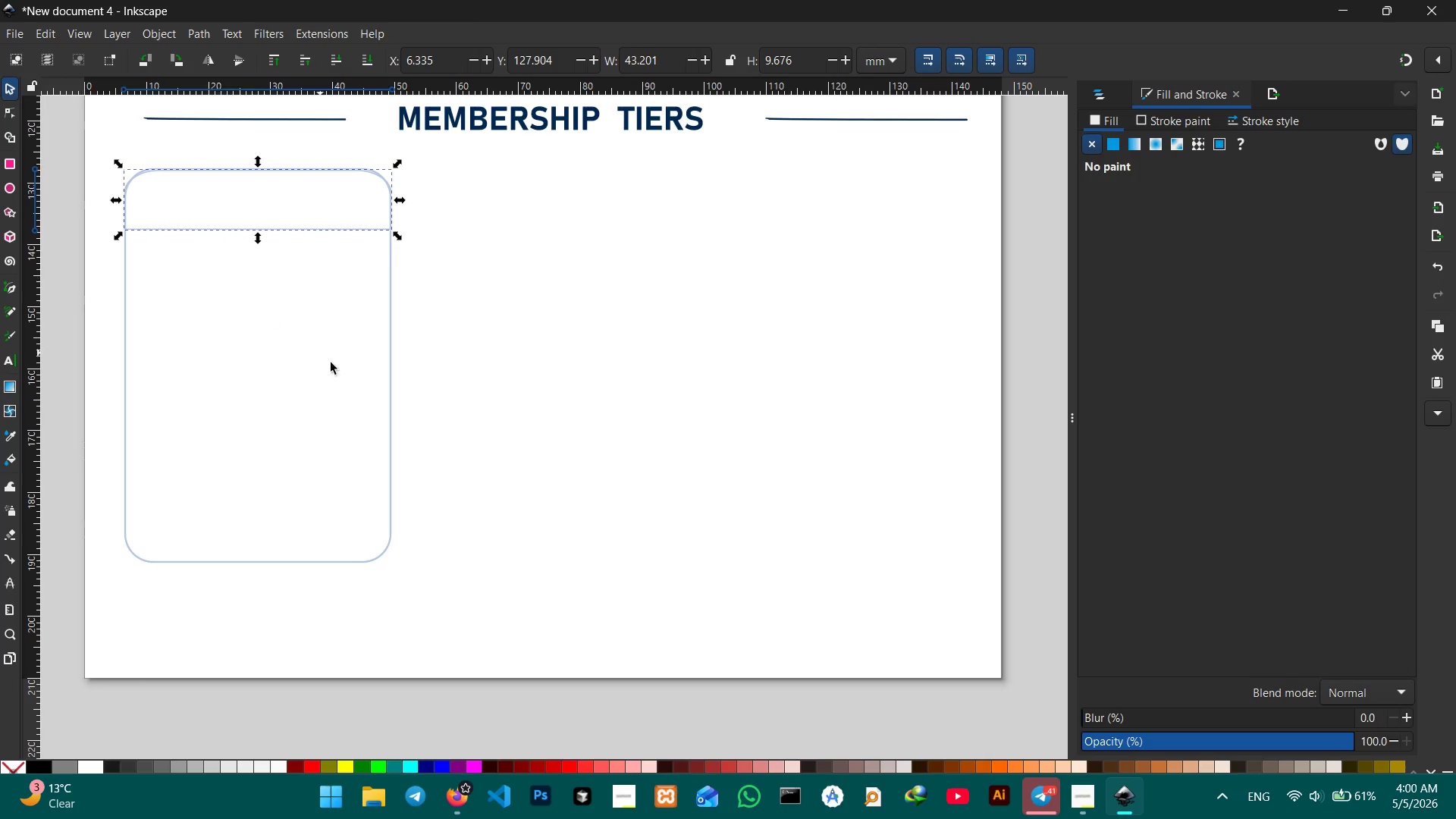 
double_click([340, 378])
 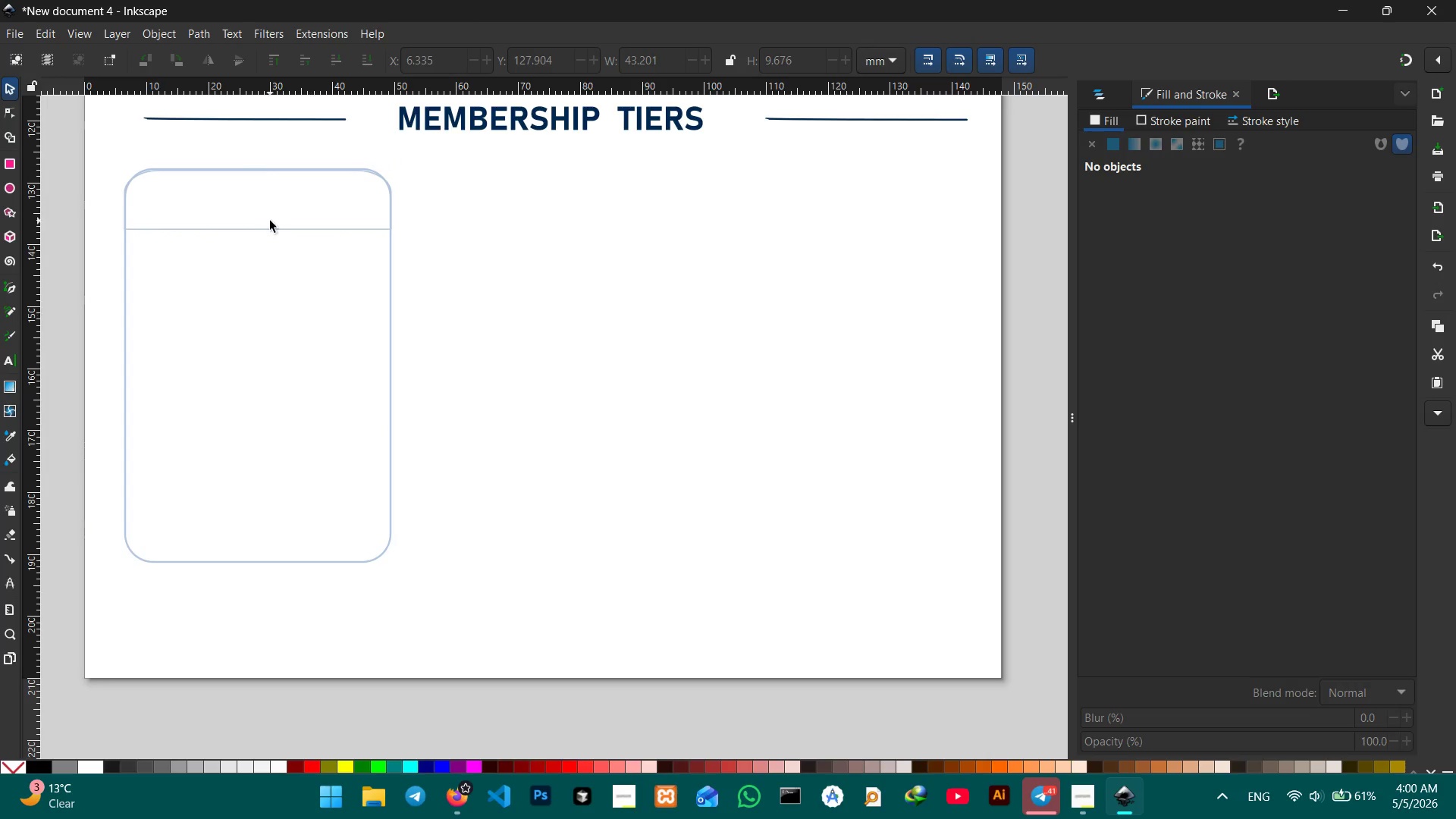 
left_click([274, 221])
 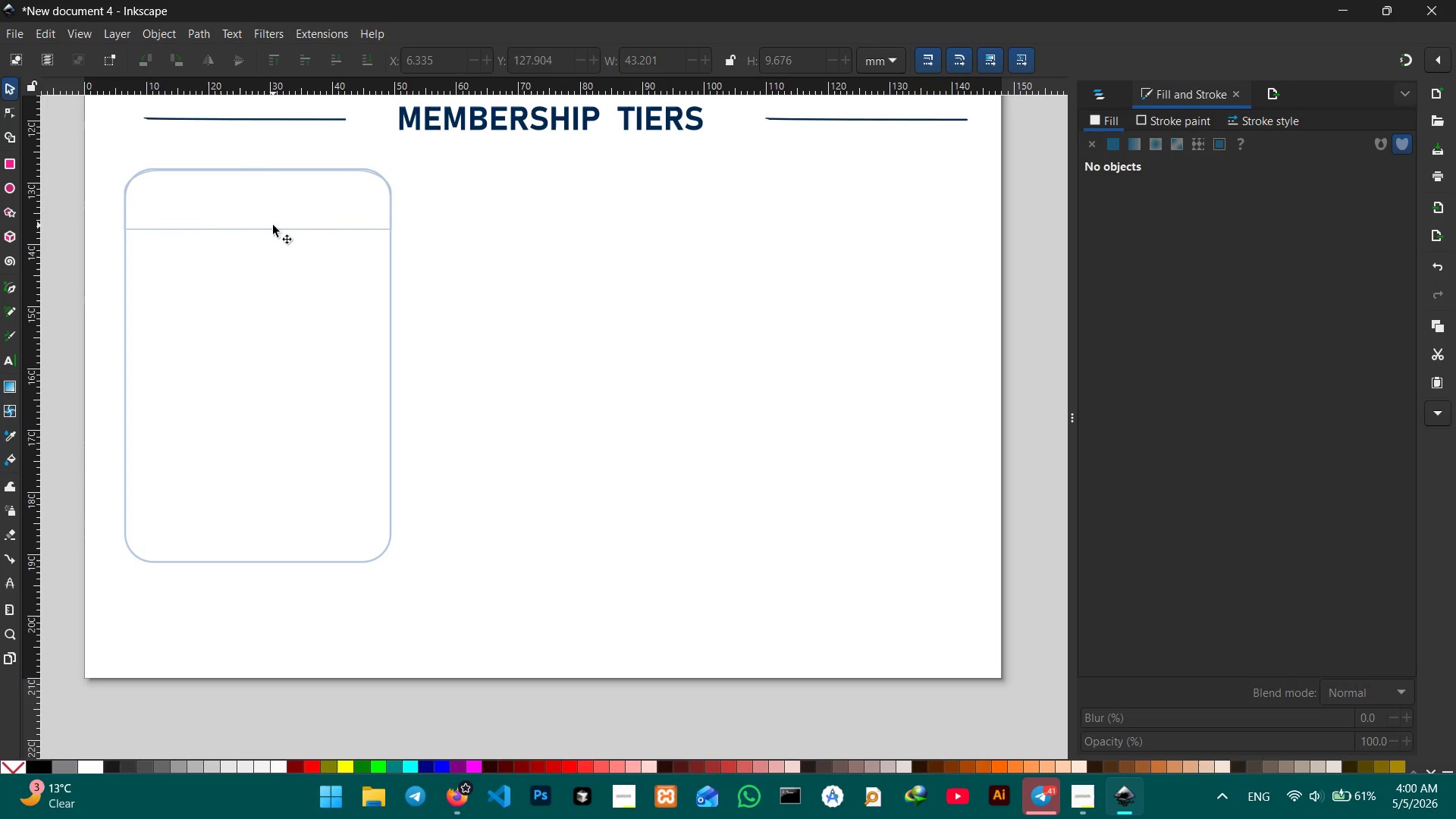 
double_click([273, 225])
 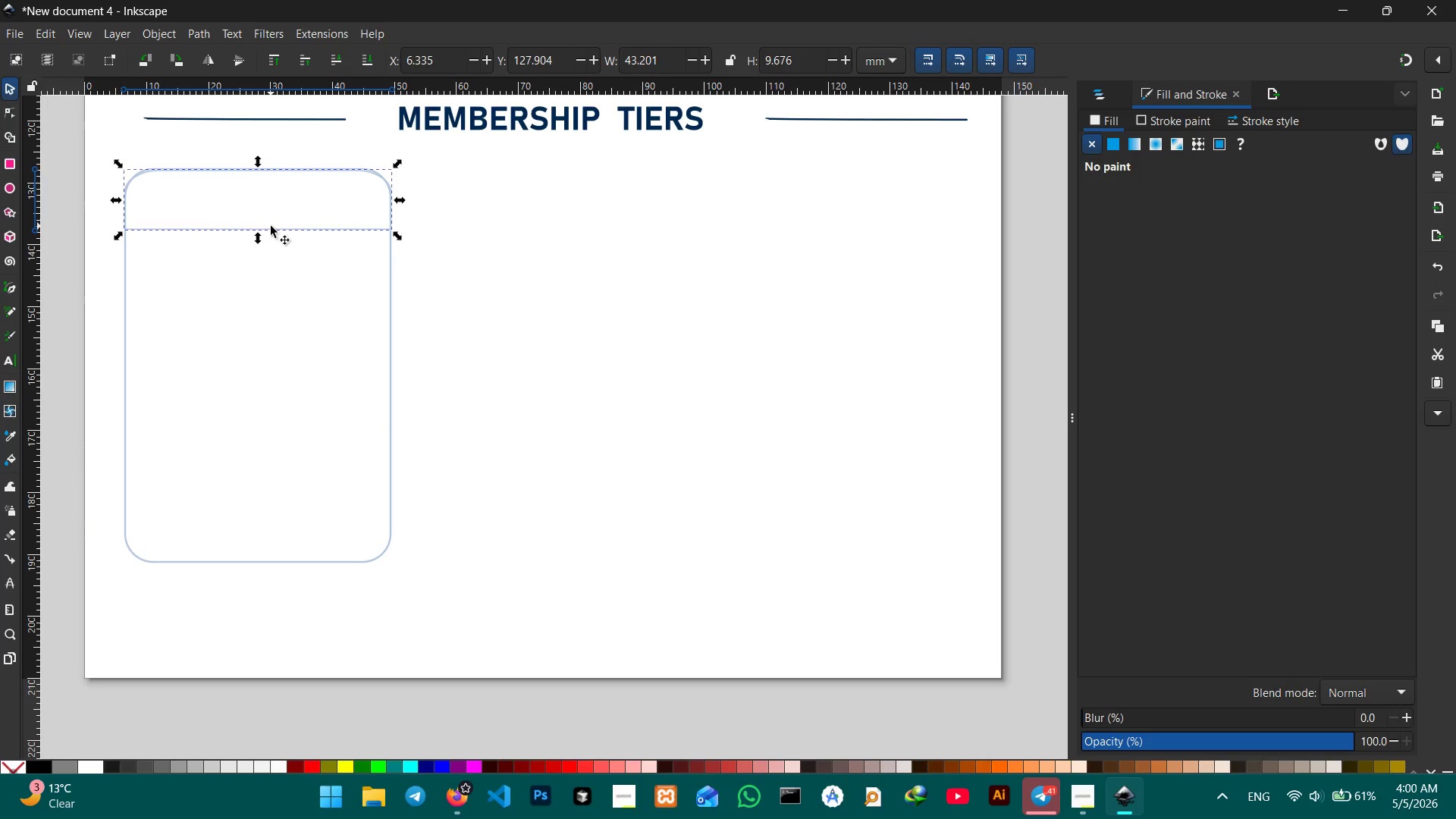 
key(Backspace)
 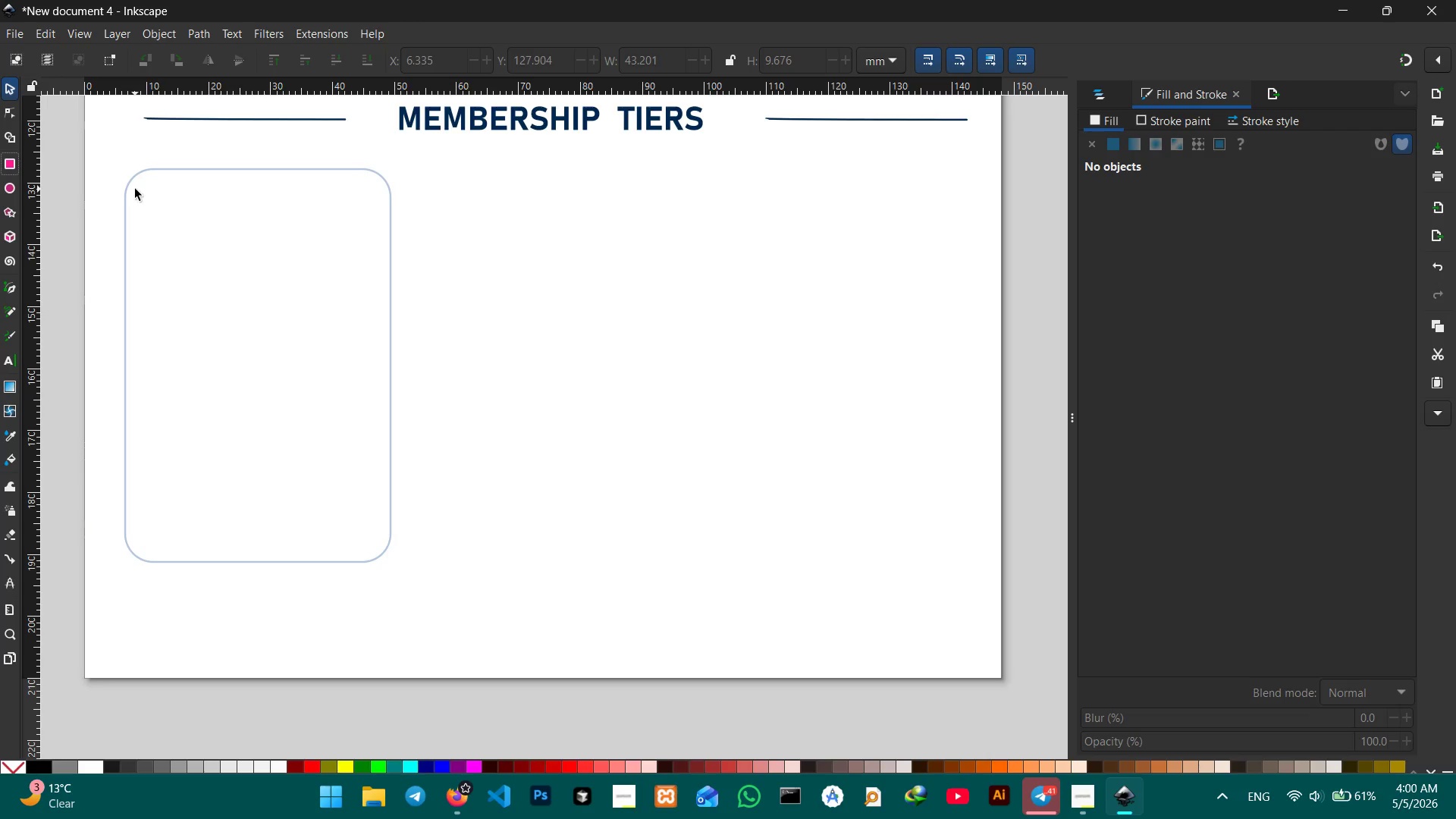 
left_click([6, 164])
 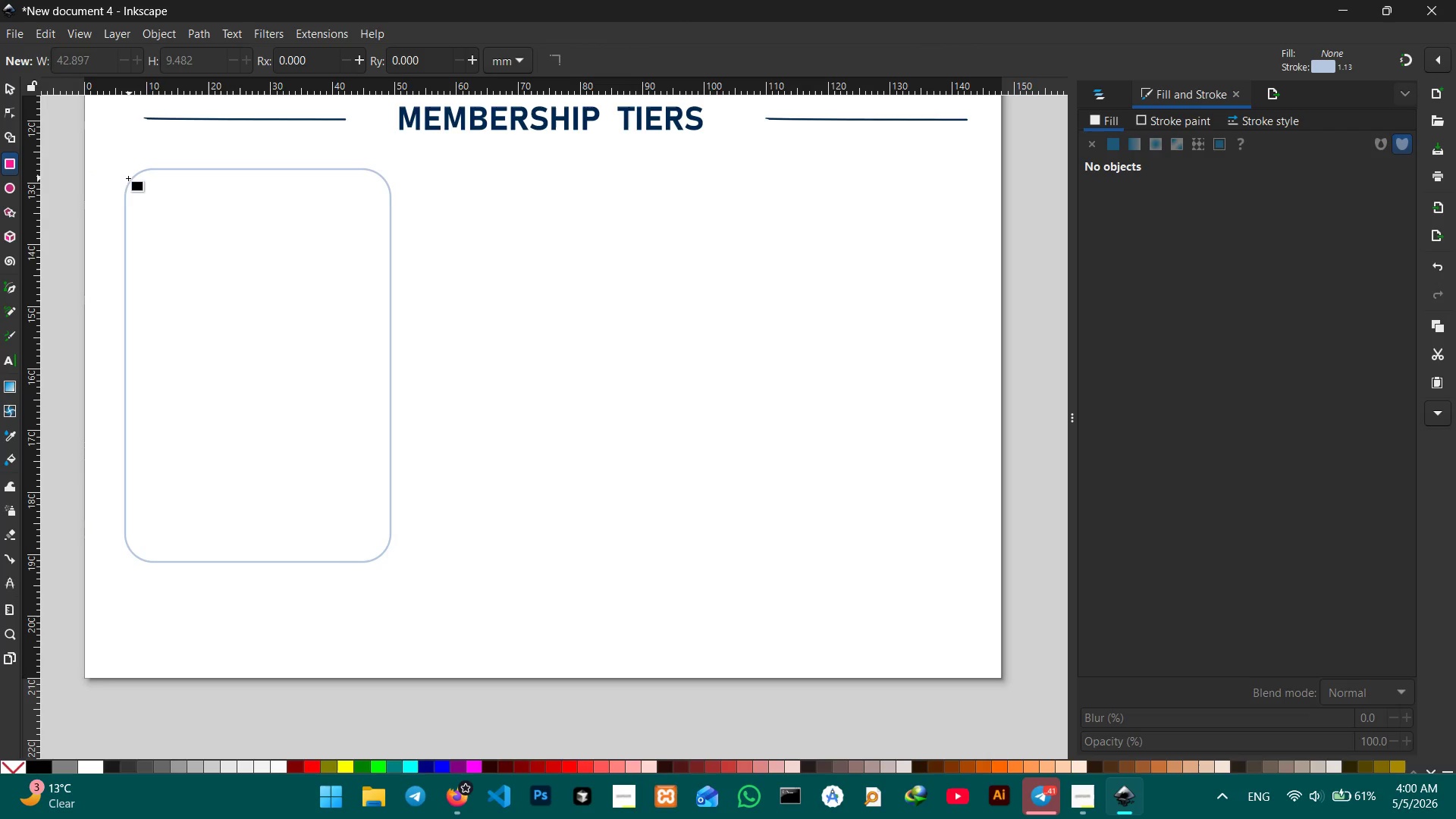 
left_click_drag(start_coordinate=[127, 180], to_coordinate=[389, 240])
 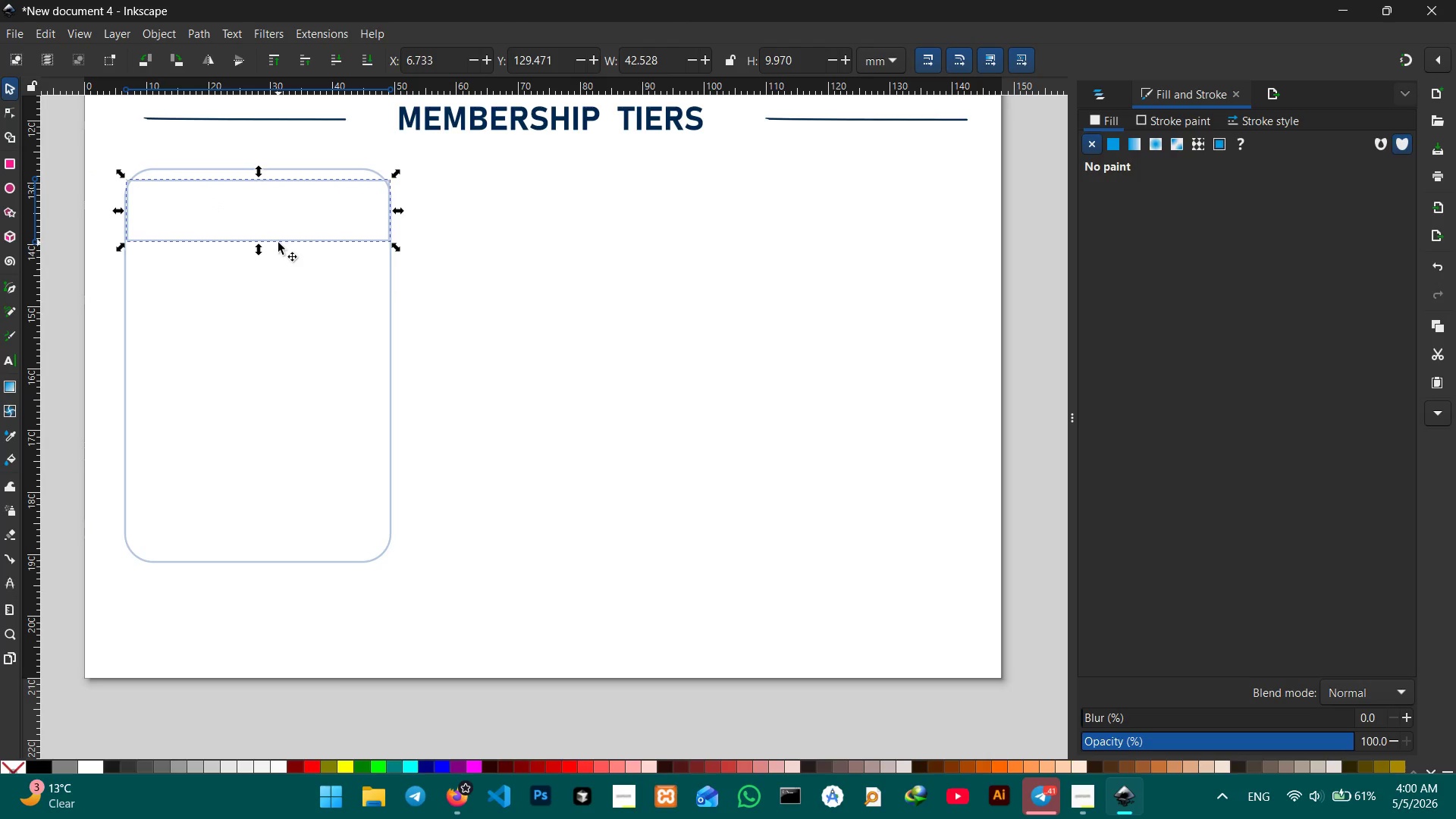 
left_click_drag(start_coordinate=[278, 243], to_coordinate=[275, 230])
 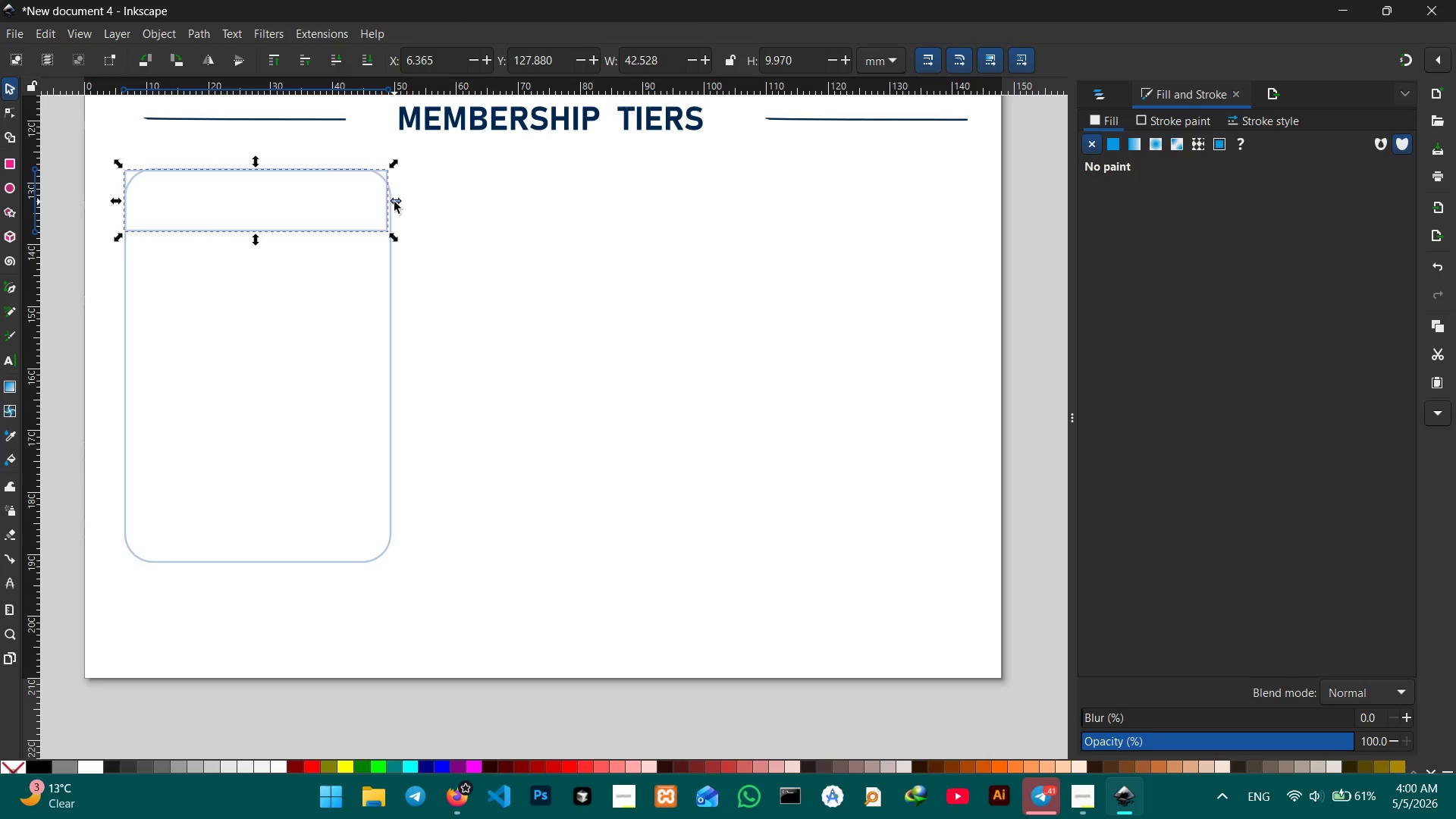 
left_click_drag(start_coordinate=[396, 202], to_coordinate=[400, 202])
 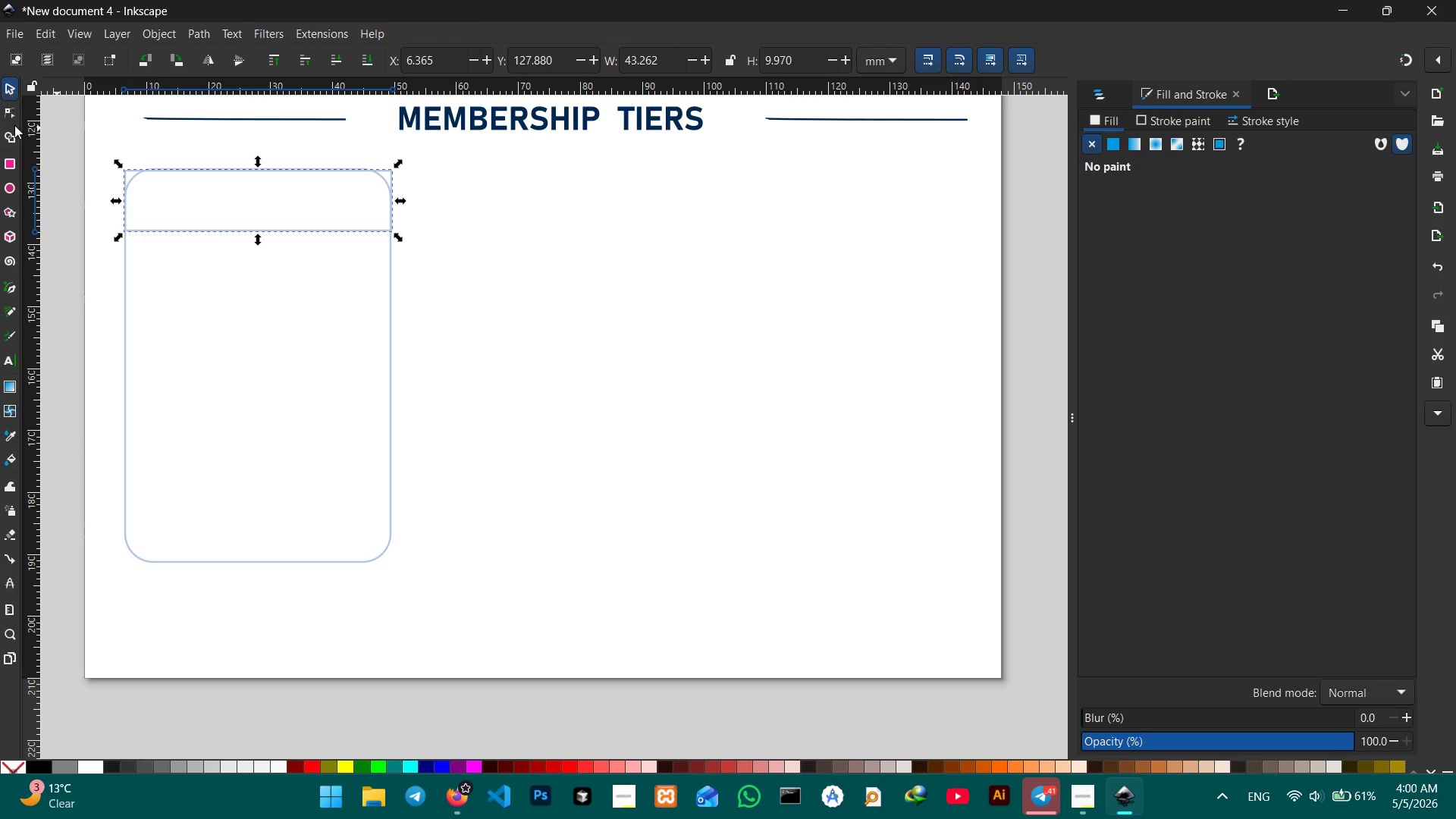 
left_click([8, 114])